 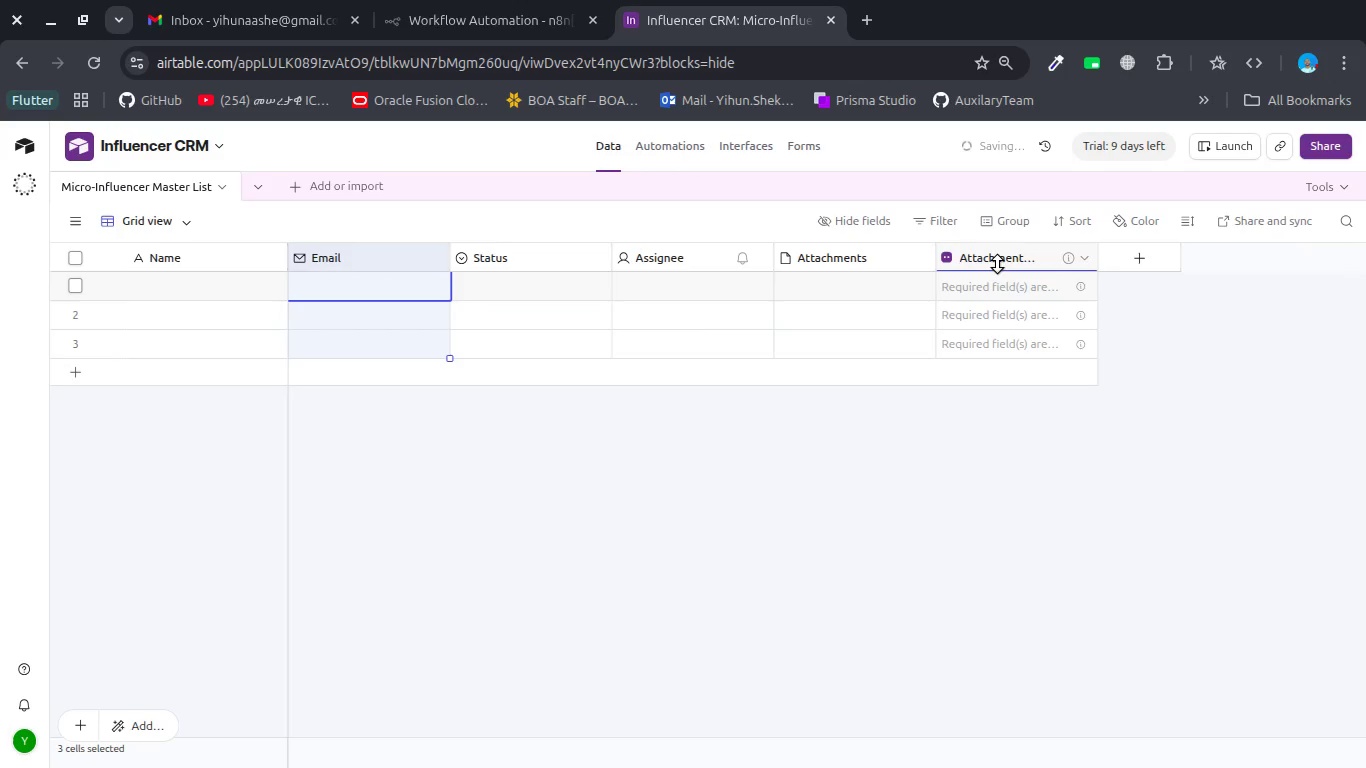 
right_click([1000, 256])
 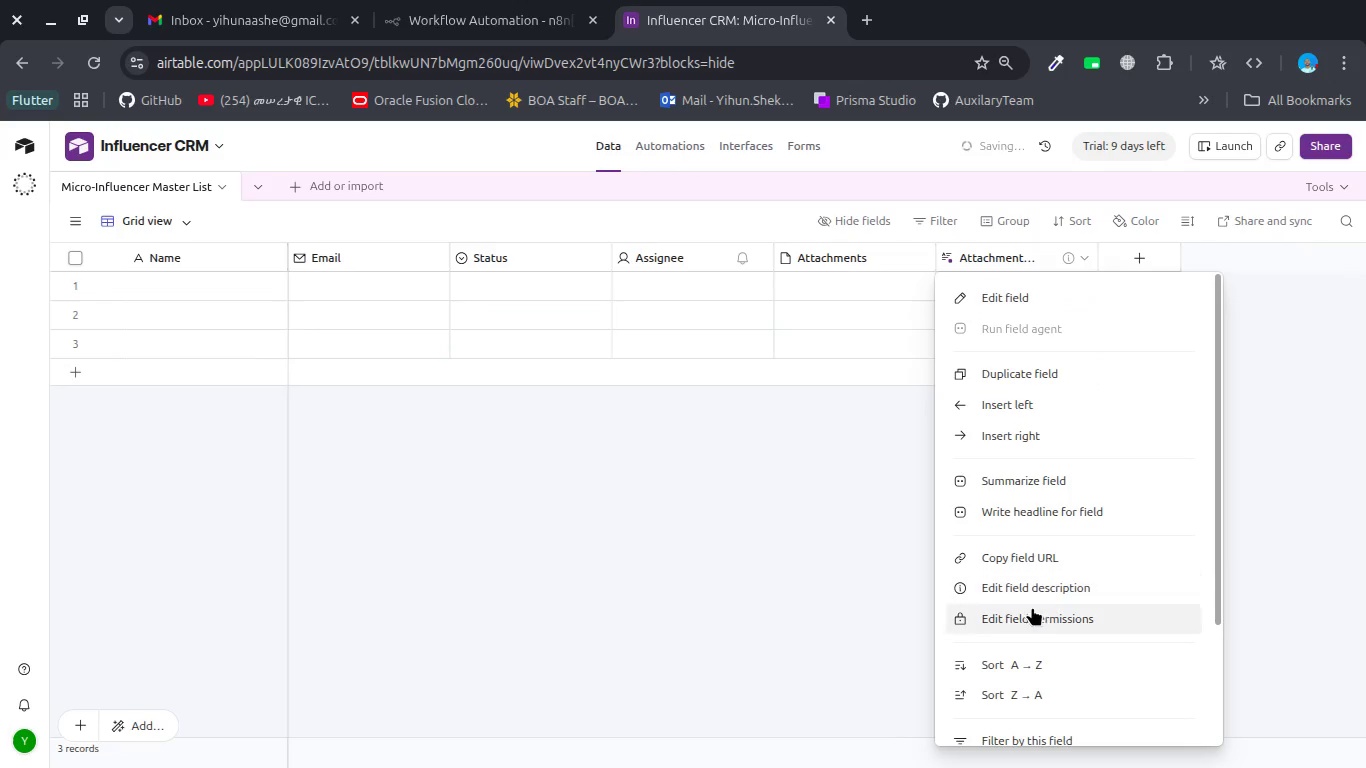 
scroll: coordinate [1032, 607], scroll_direction: down, amount: 3.0
 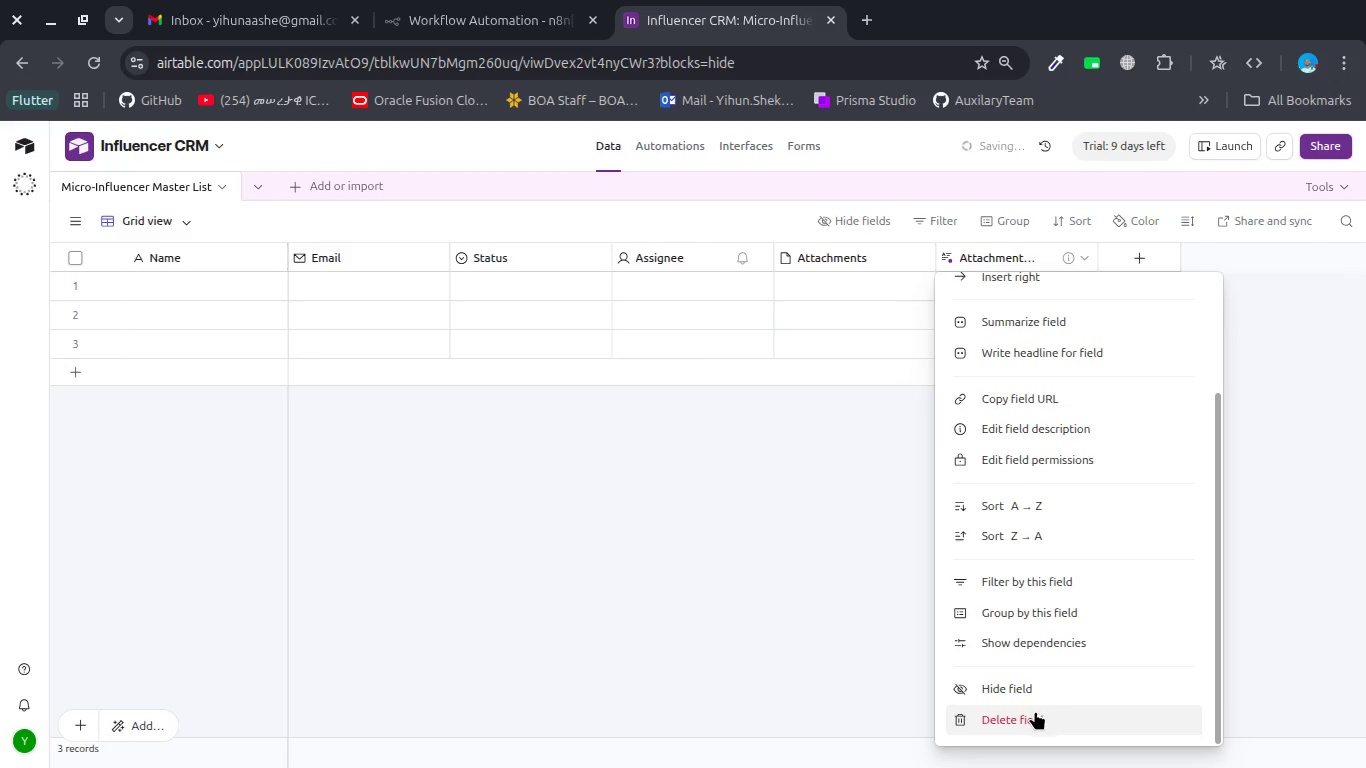 
left_click([1035, 711])
 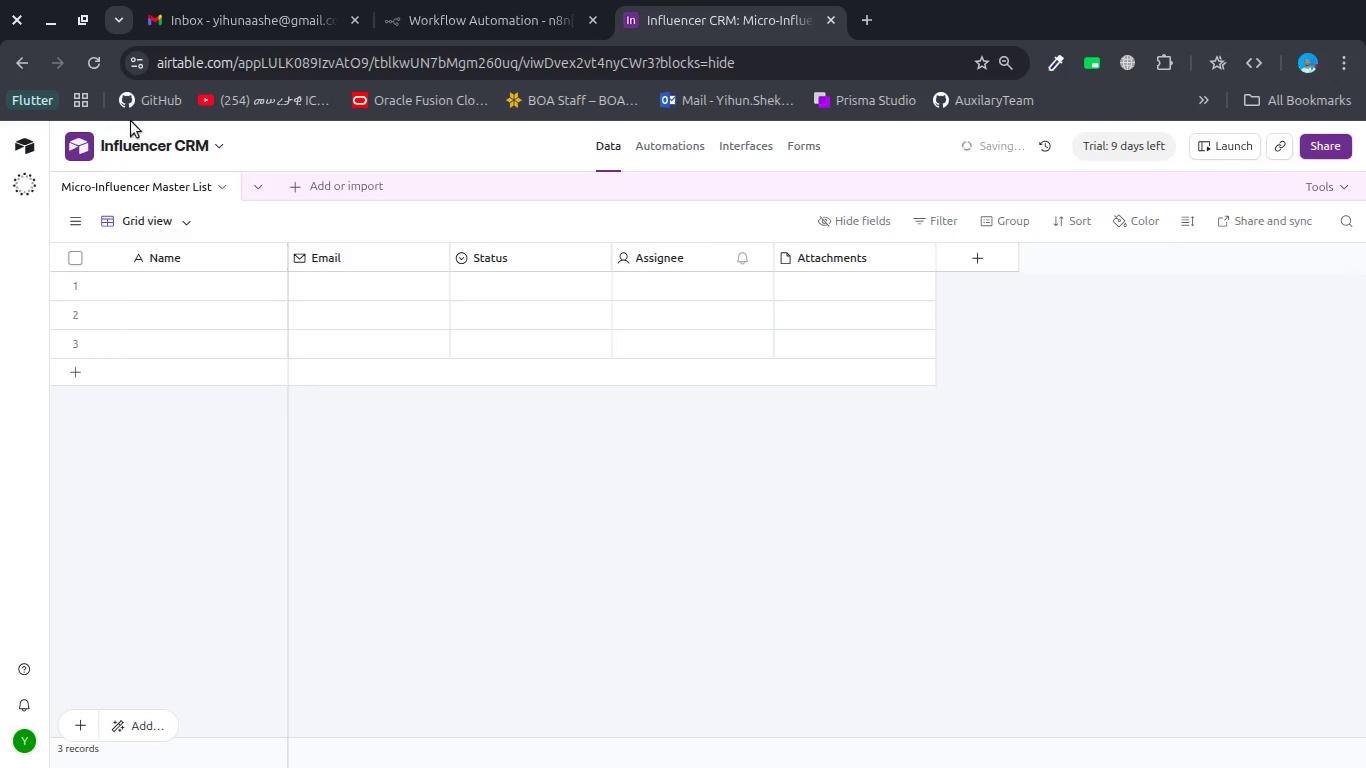 
double_click([143, 146])
 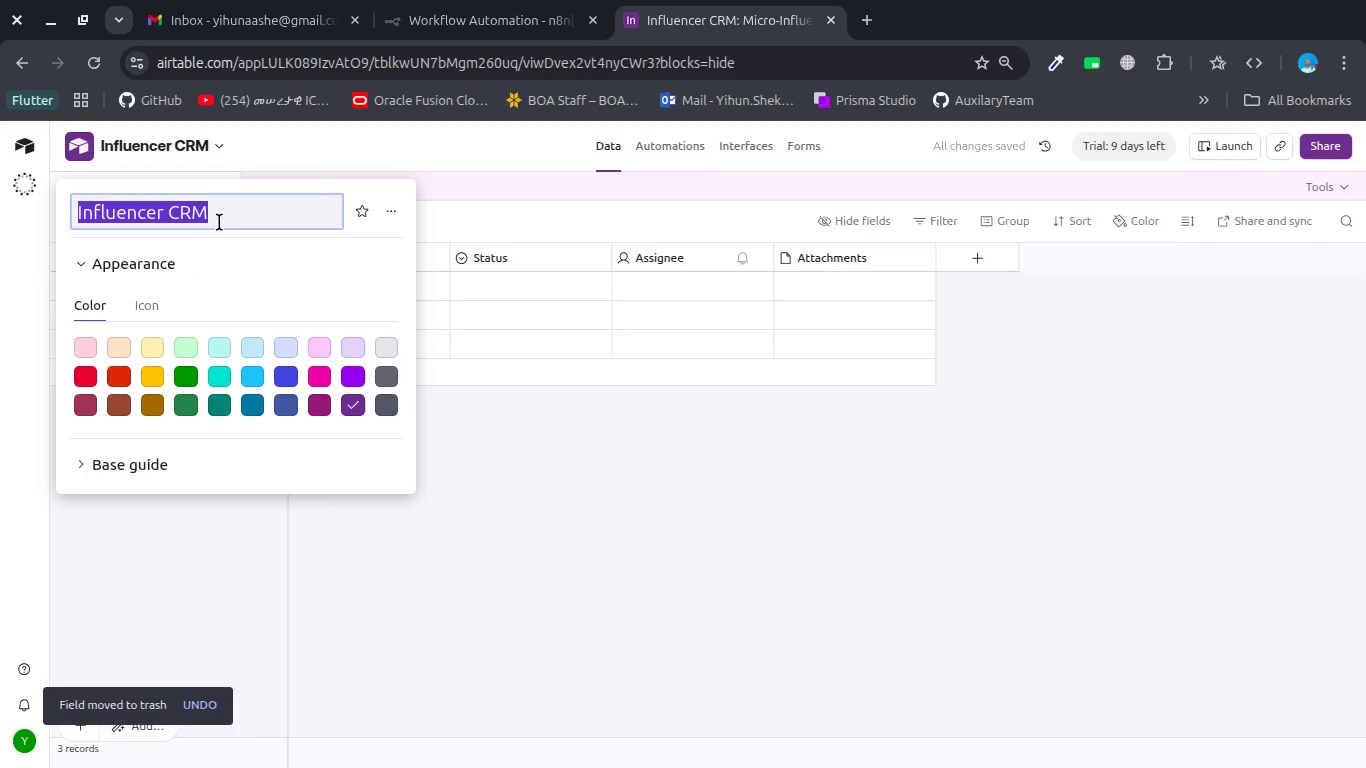 
left_click([227, 222])
 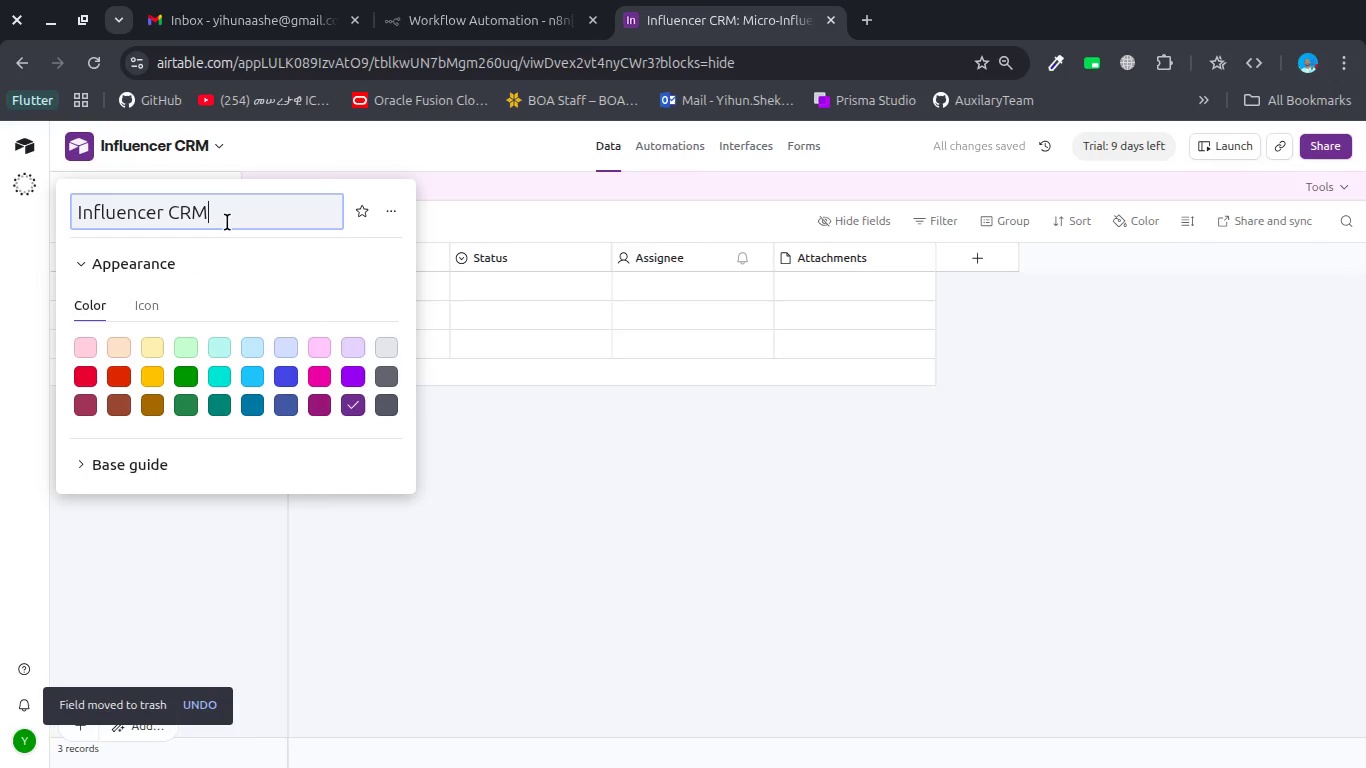 
type( Storage)
 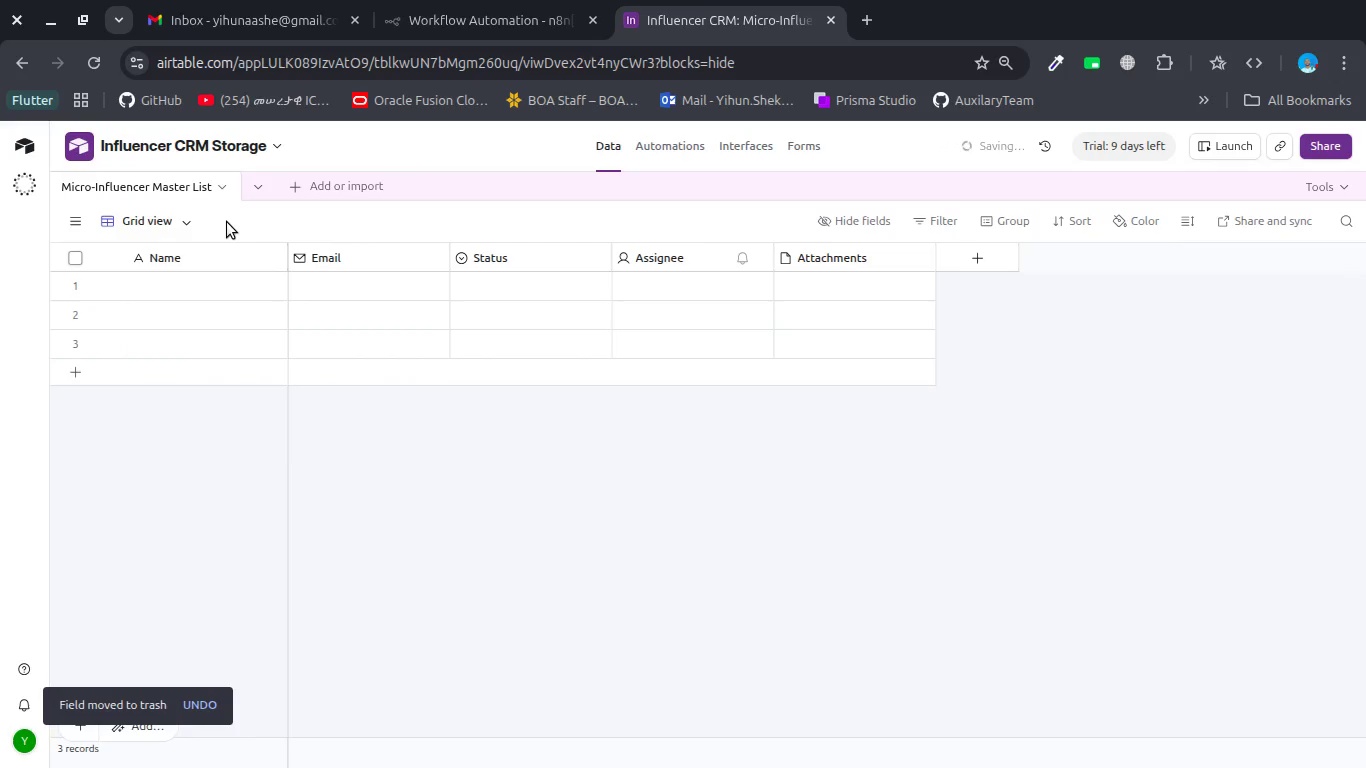 
 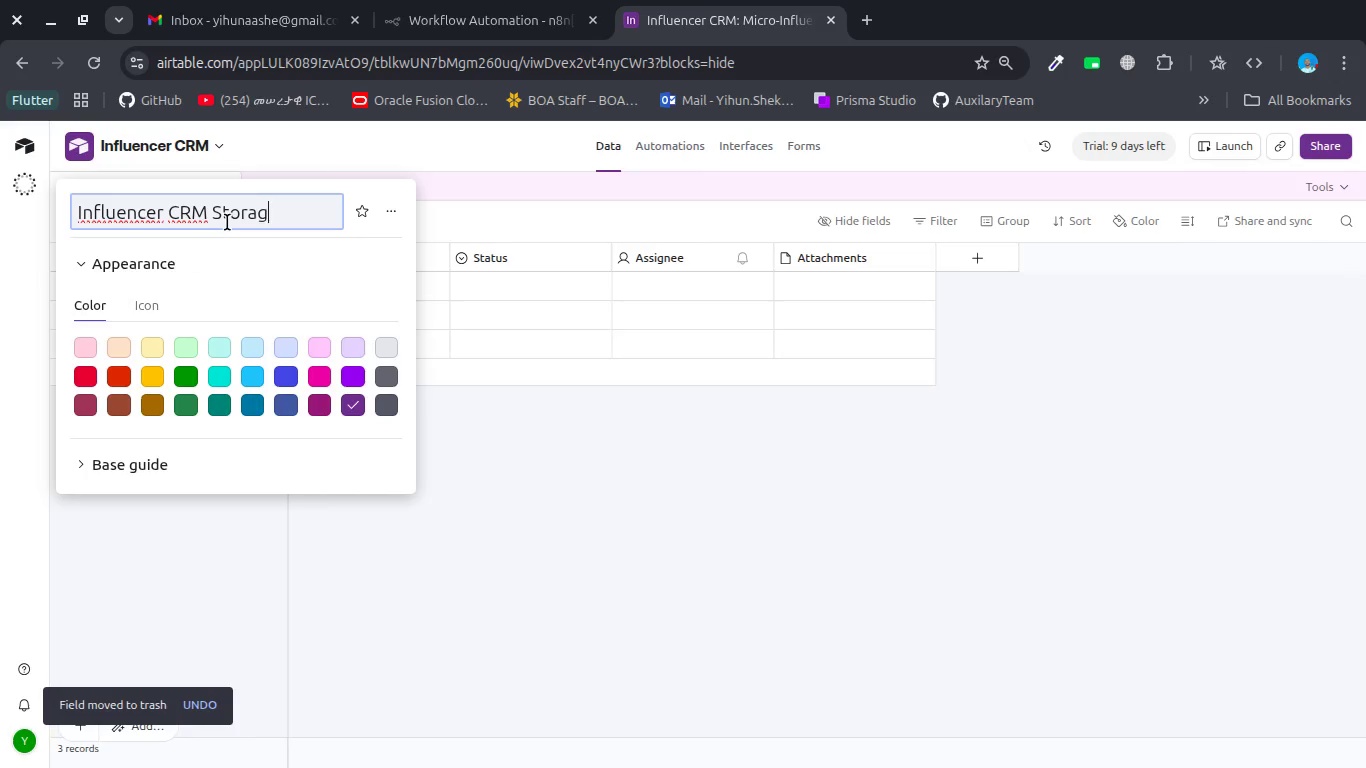 
key(Enter)
 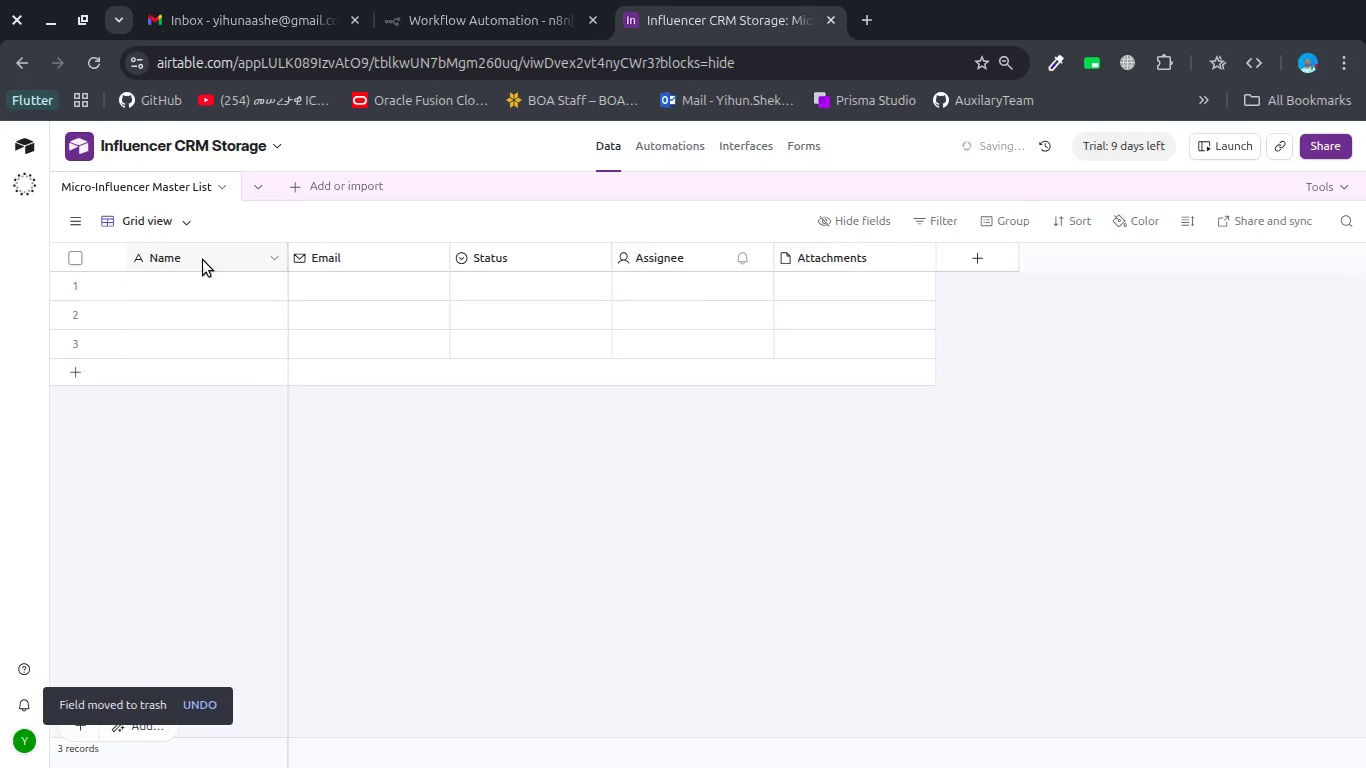 
double_click([203, 260])
 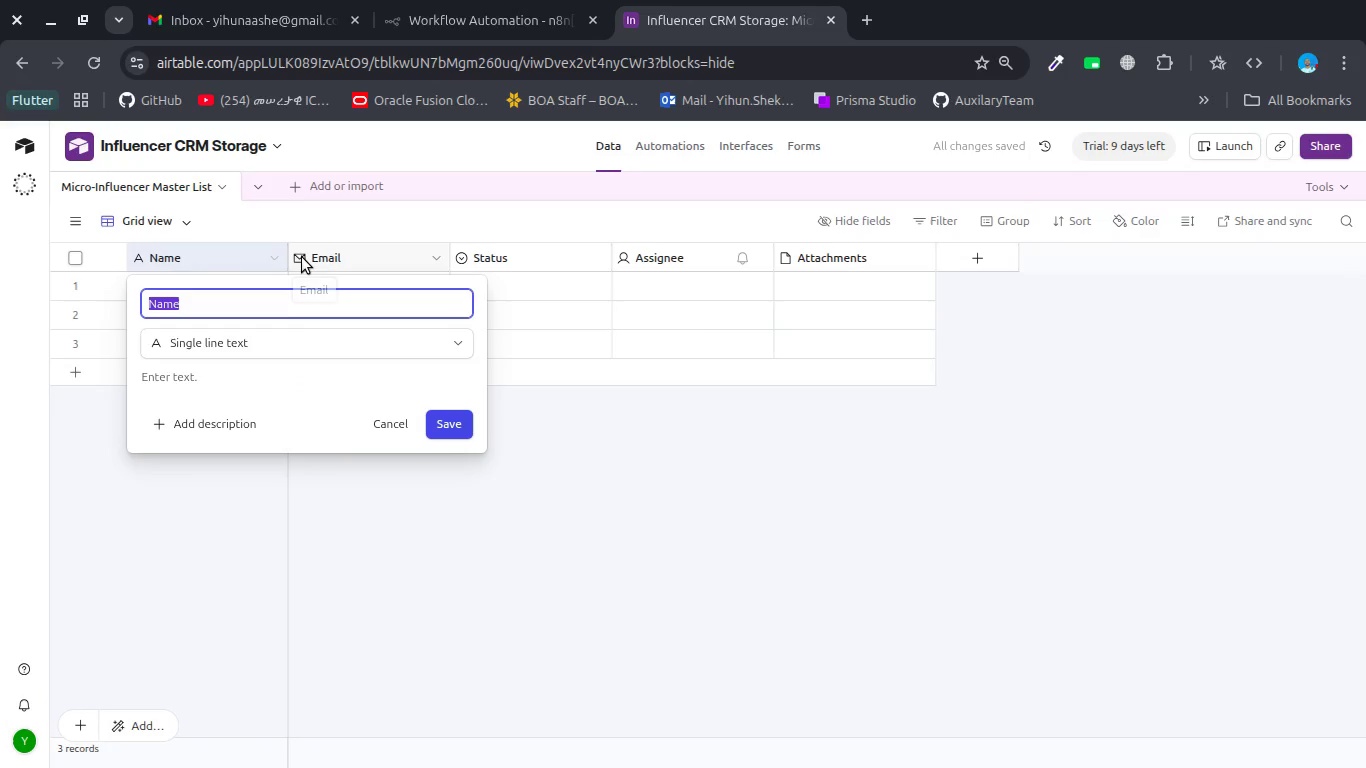 
double_click([302, 257])
 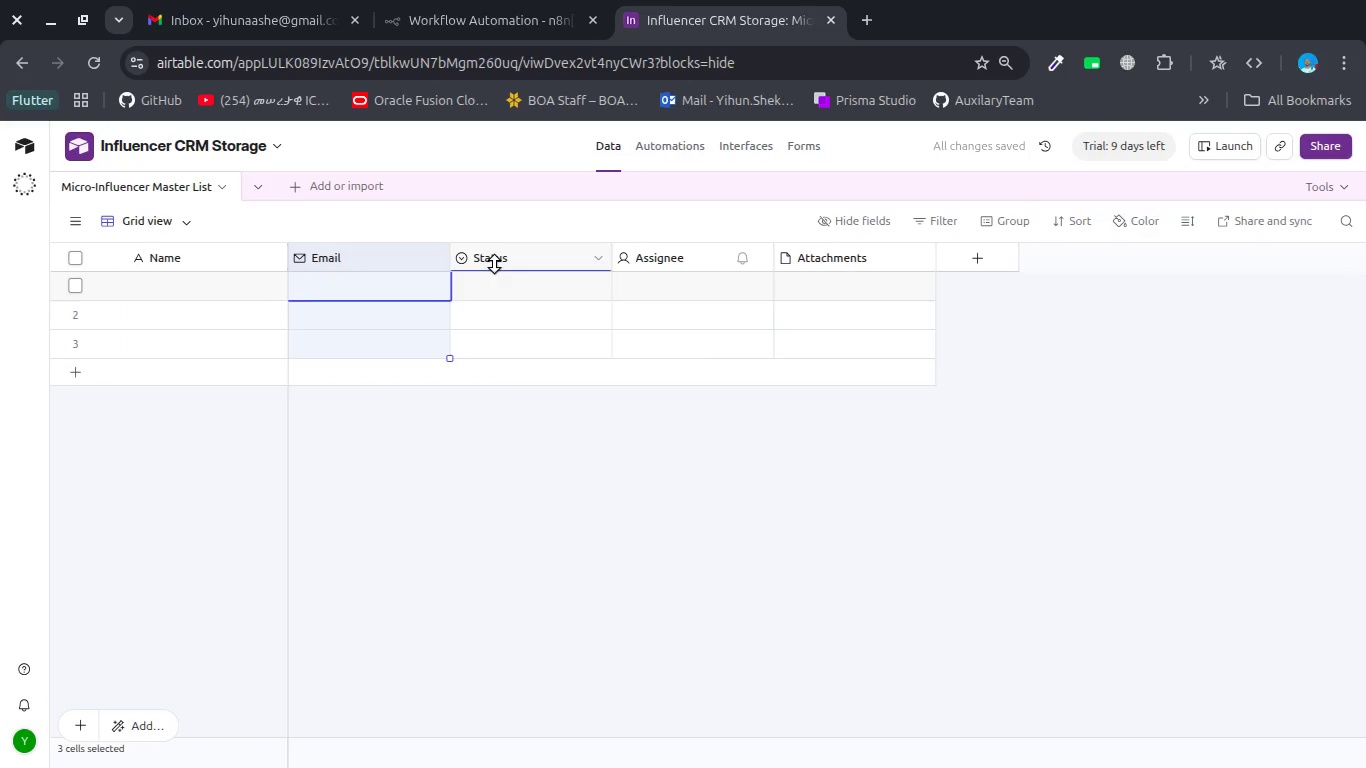 
double_click([494, 264])
 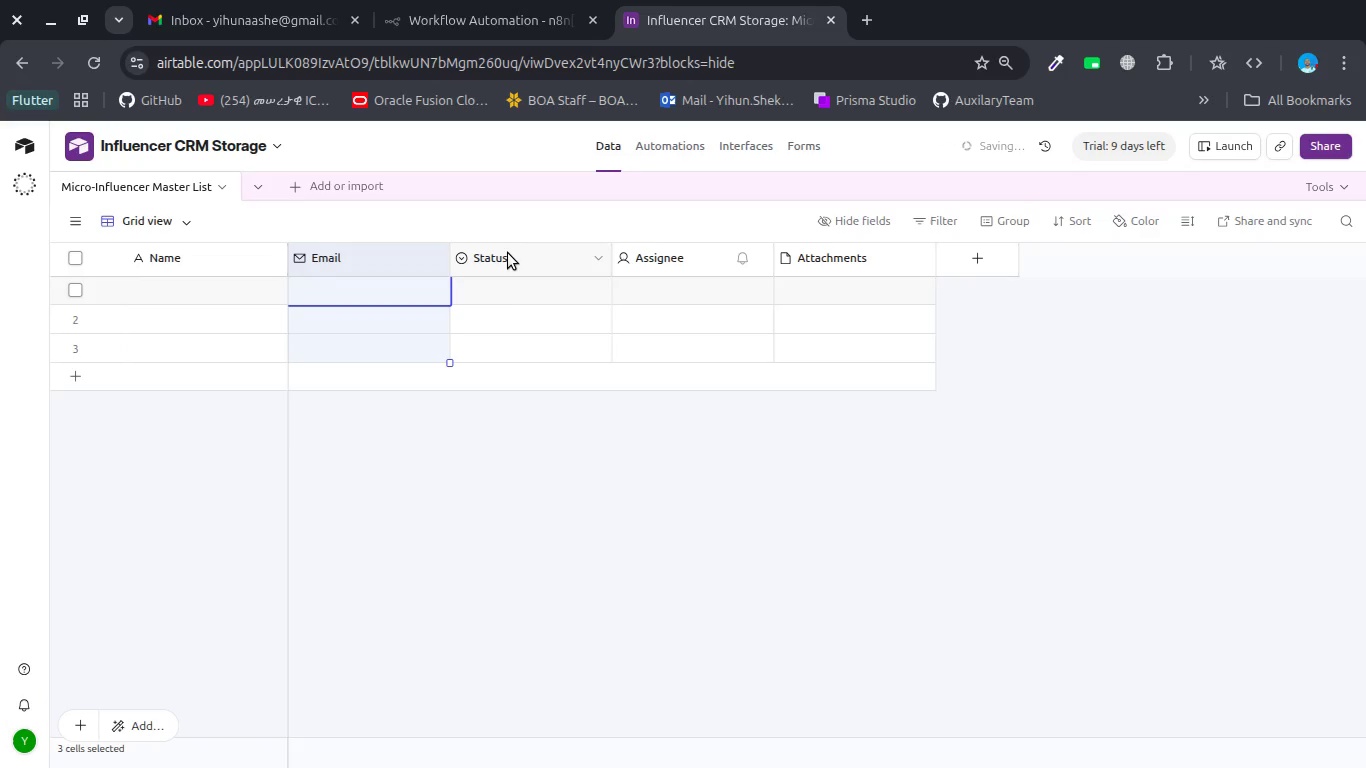 
double_click([508, 253])
 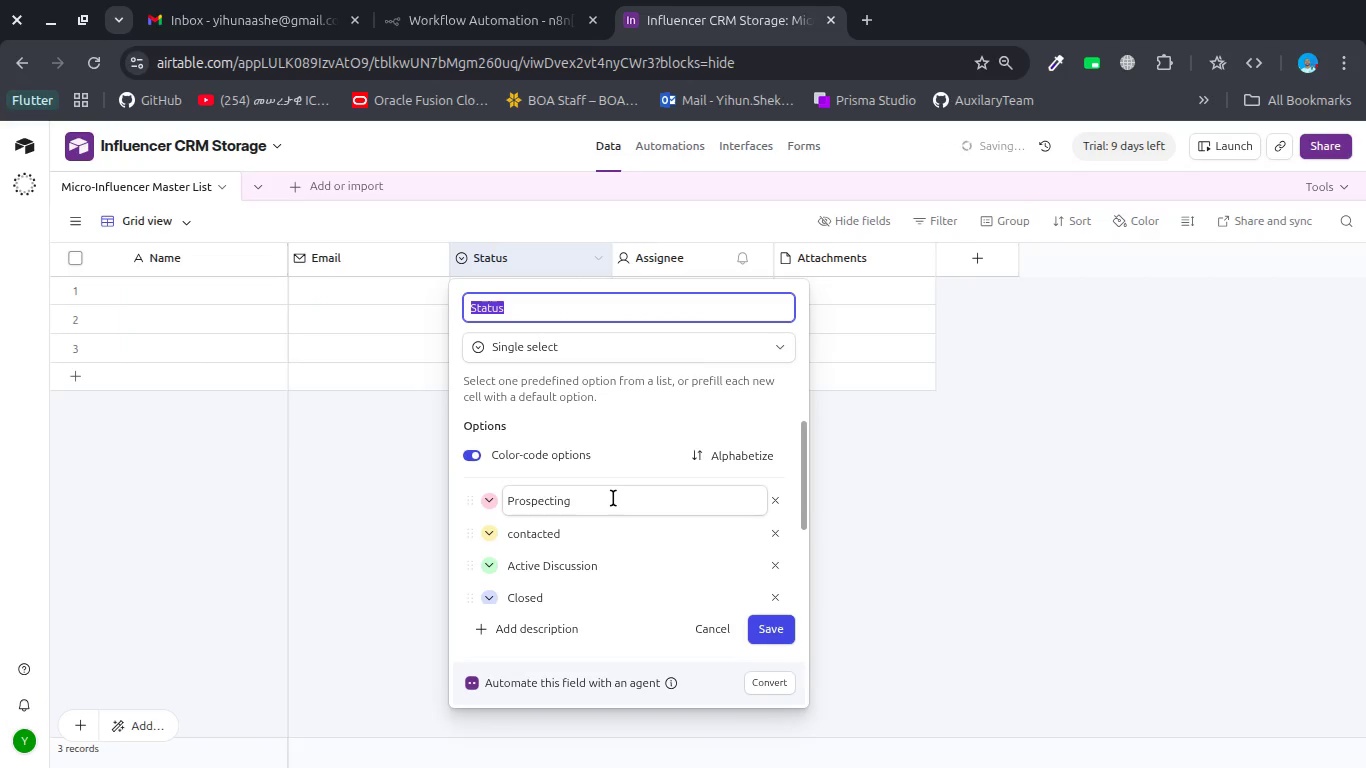 
scroll: coordinate [613, 498], scroll_direction: down, amount: 4.0
 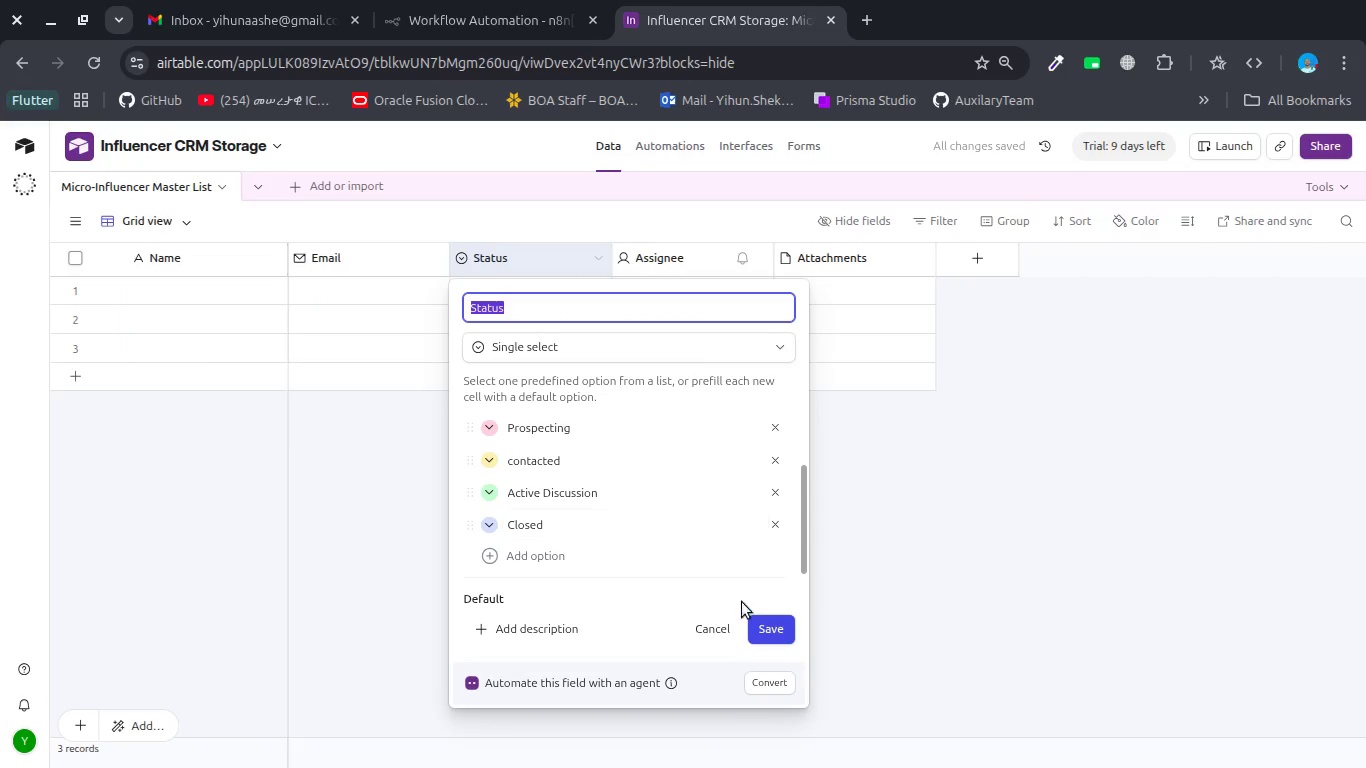 
left_click([763, 625])
 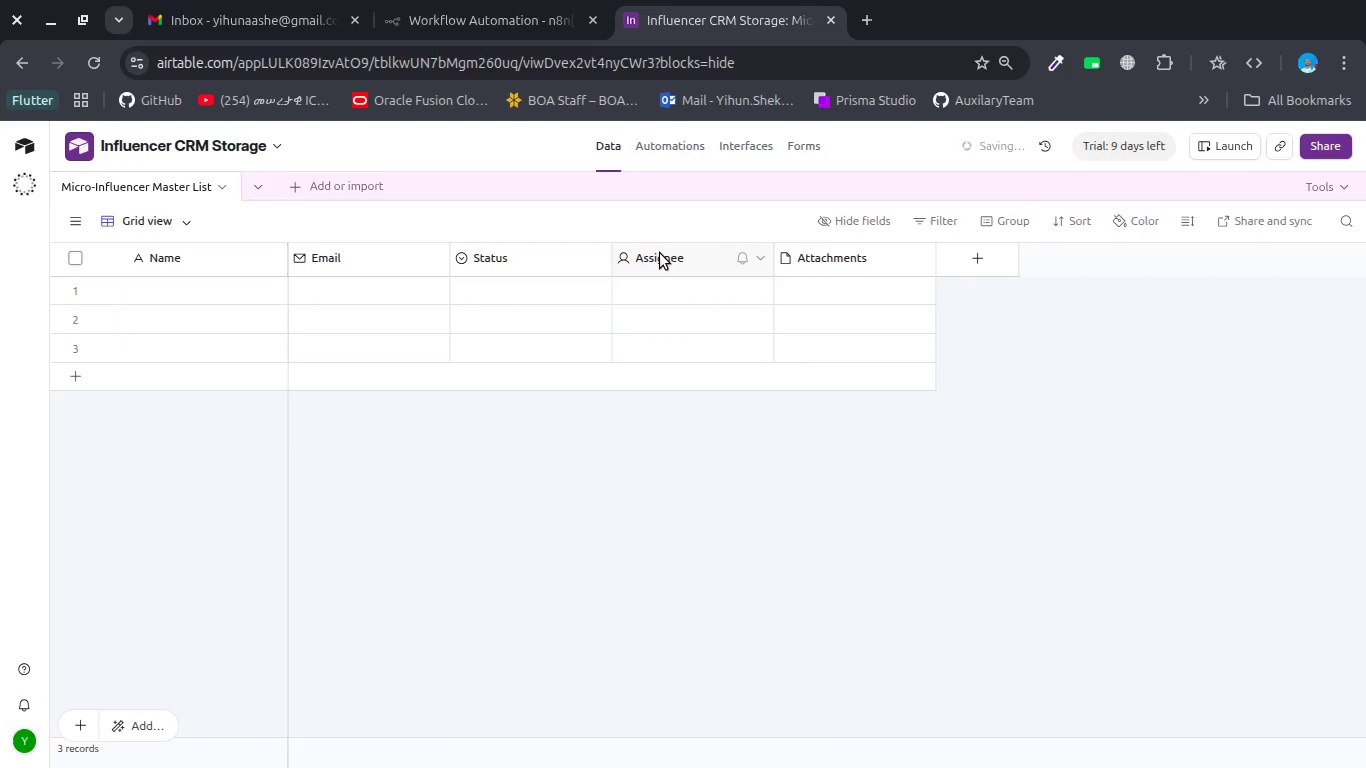 
double_click([660, 253])
 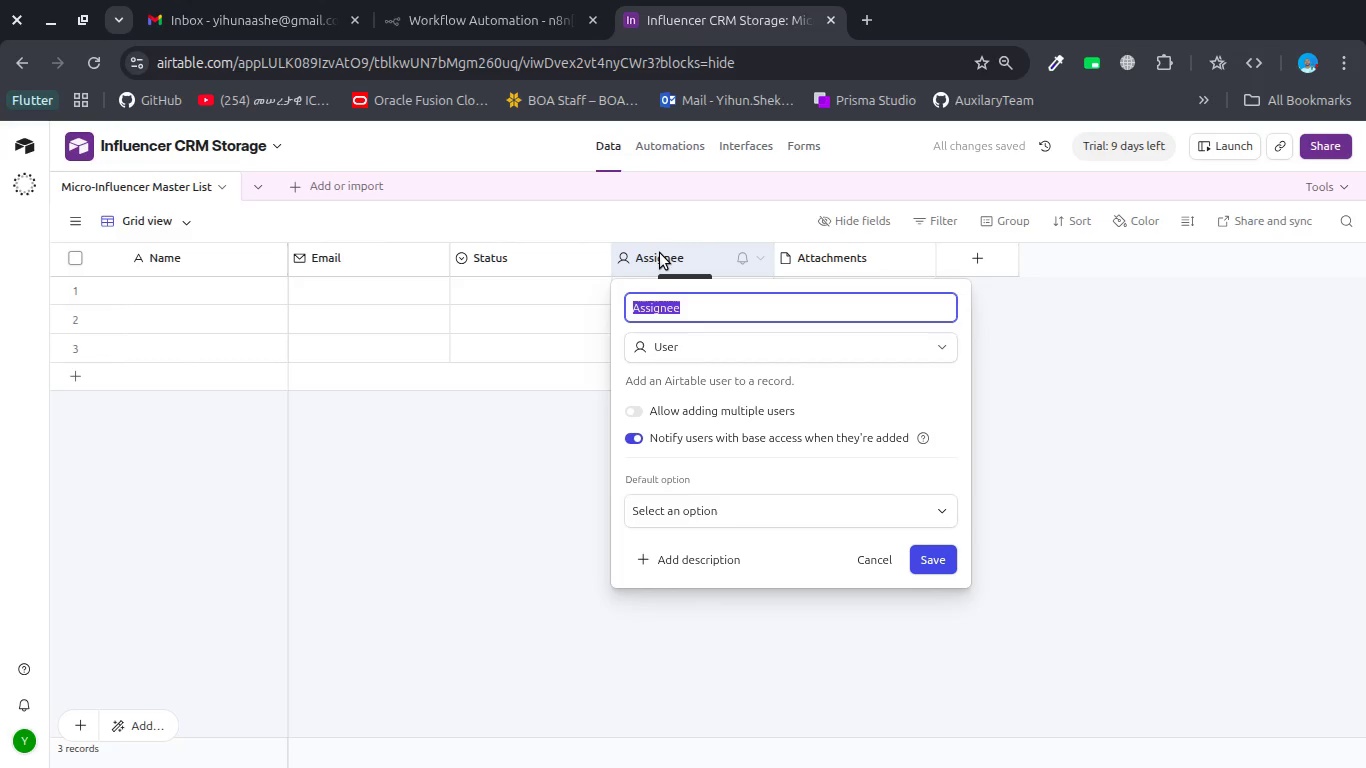 
wait(8.39)
 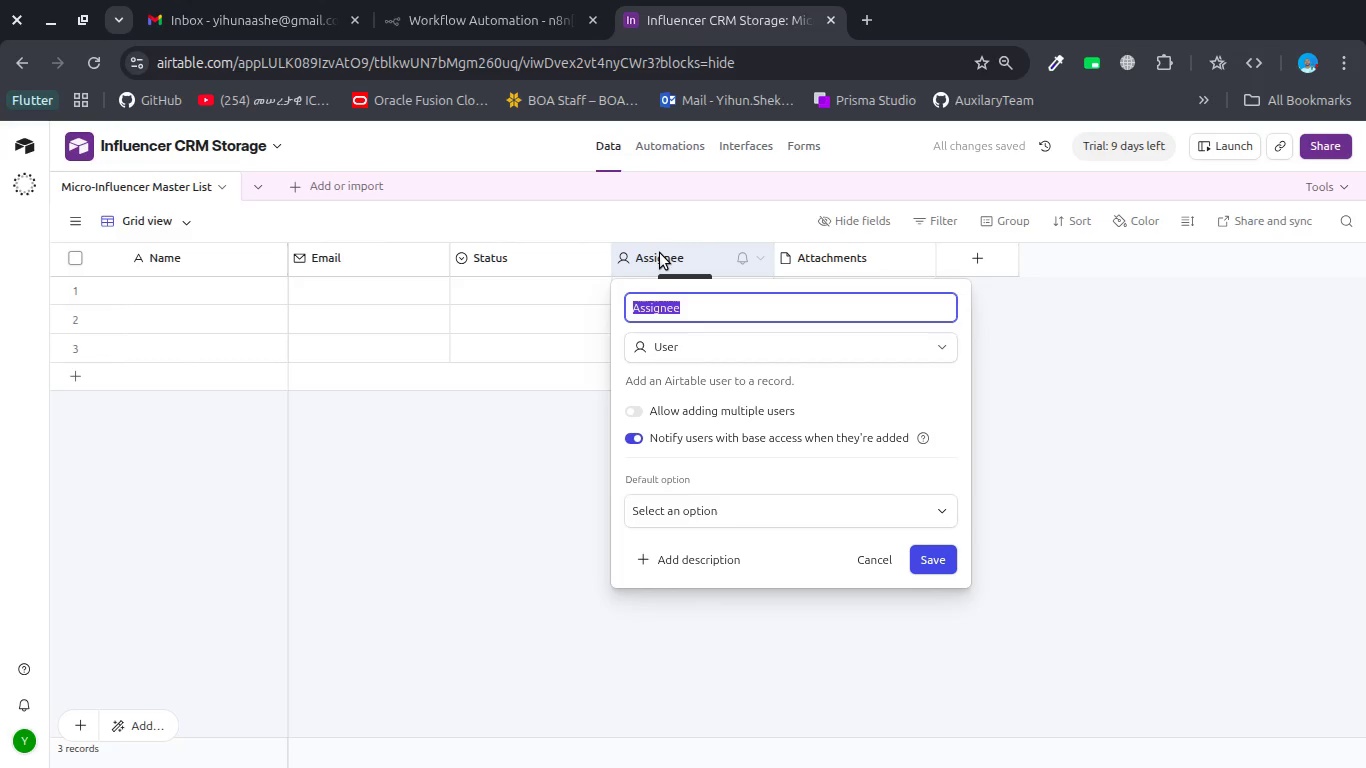 
type(Last COntat)
key(Backspace)
key(Backspace)
key(Backspace)
key(Backspace)
type(on)
key(Backspace)
key(Backspace)
key(Backspace)
type(onrac)
key(Backspace)
key(Backspace)
key(Backspace)
type(tact )
key(Backspace)
type(_)
key(Backspace)
type( Date)
key(Tab)
type(da)
 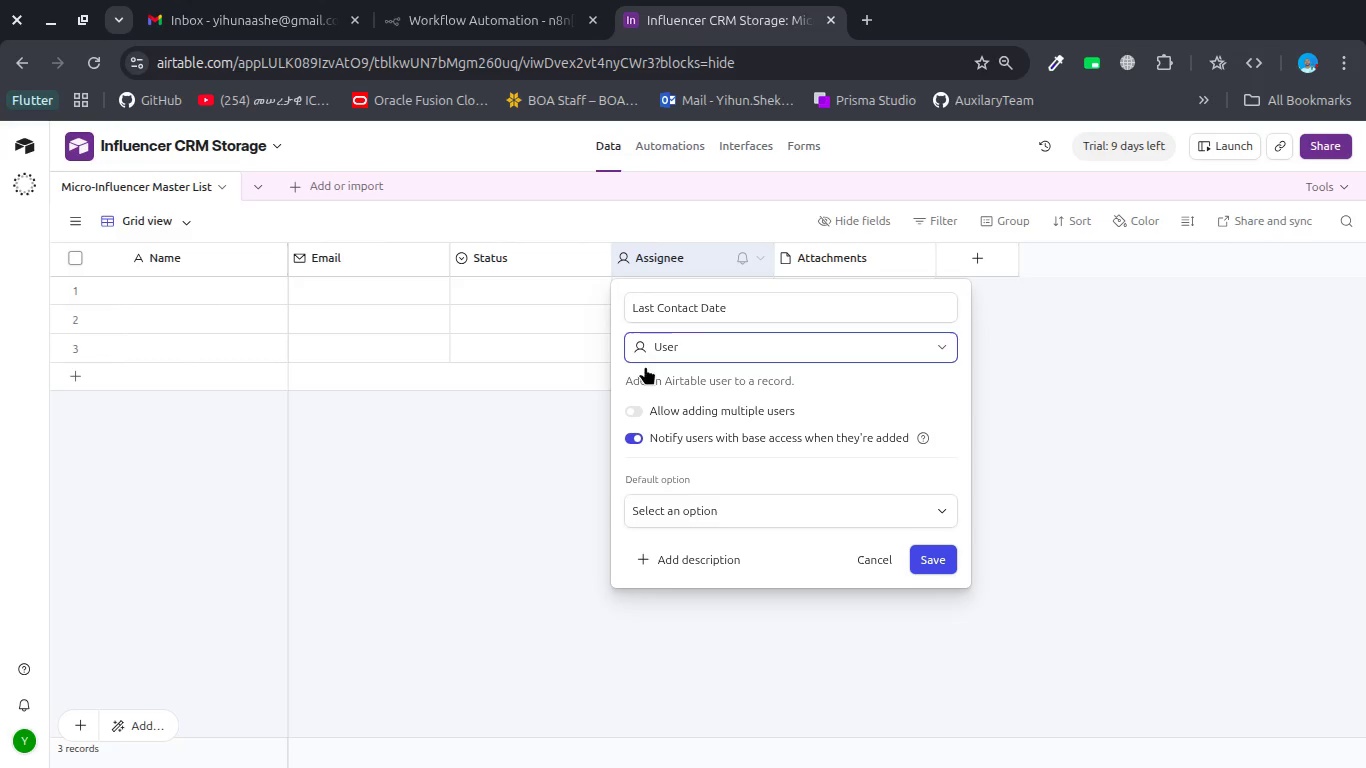 
left_click([681, 353])
 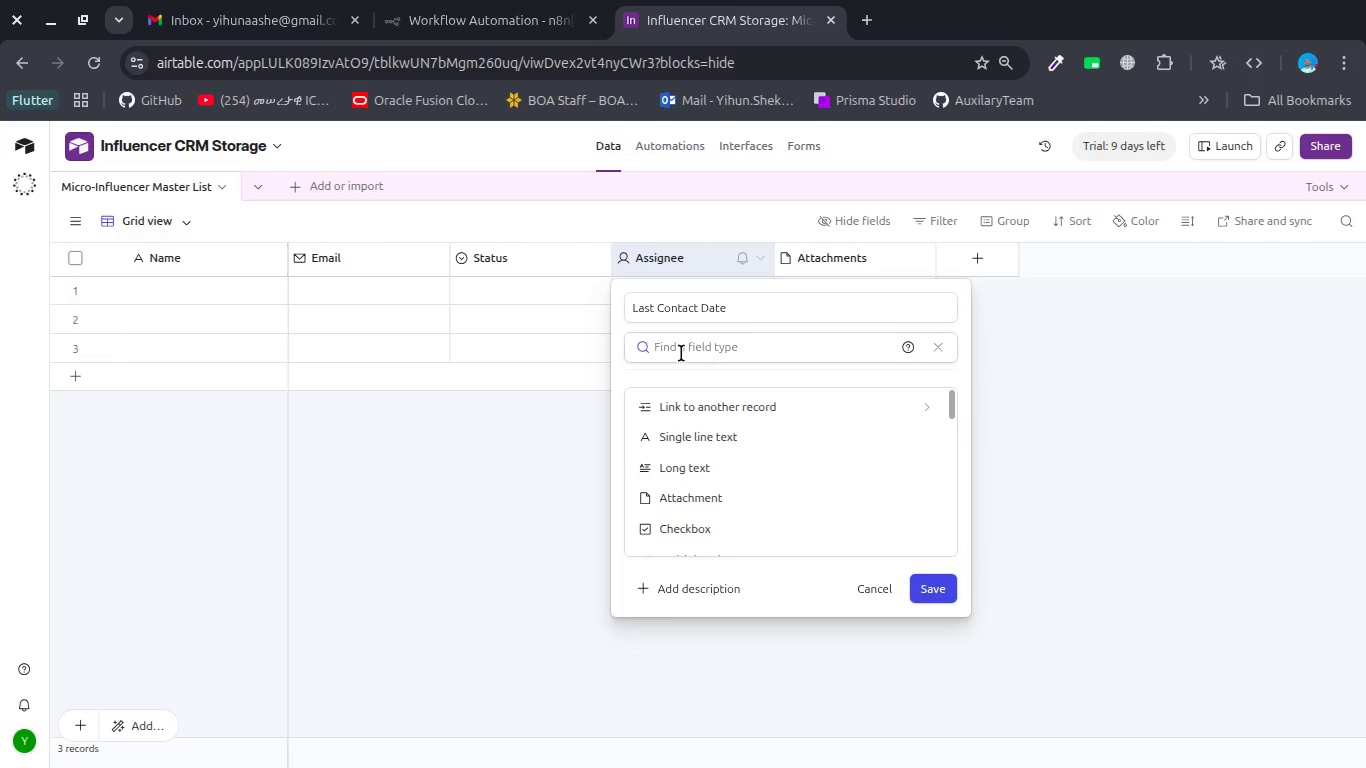 
type(date)
 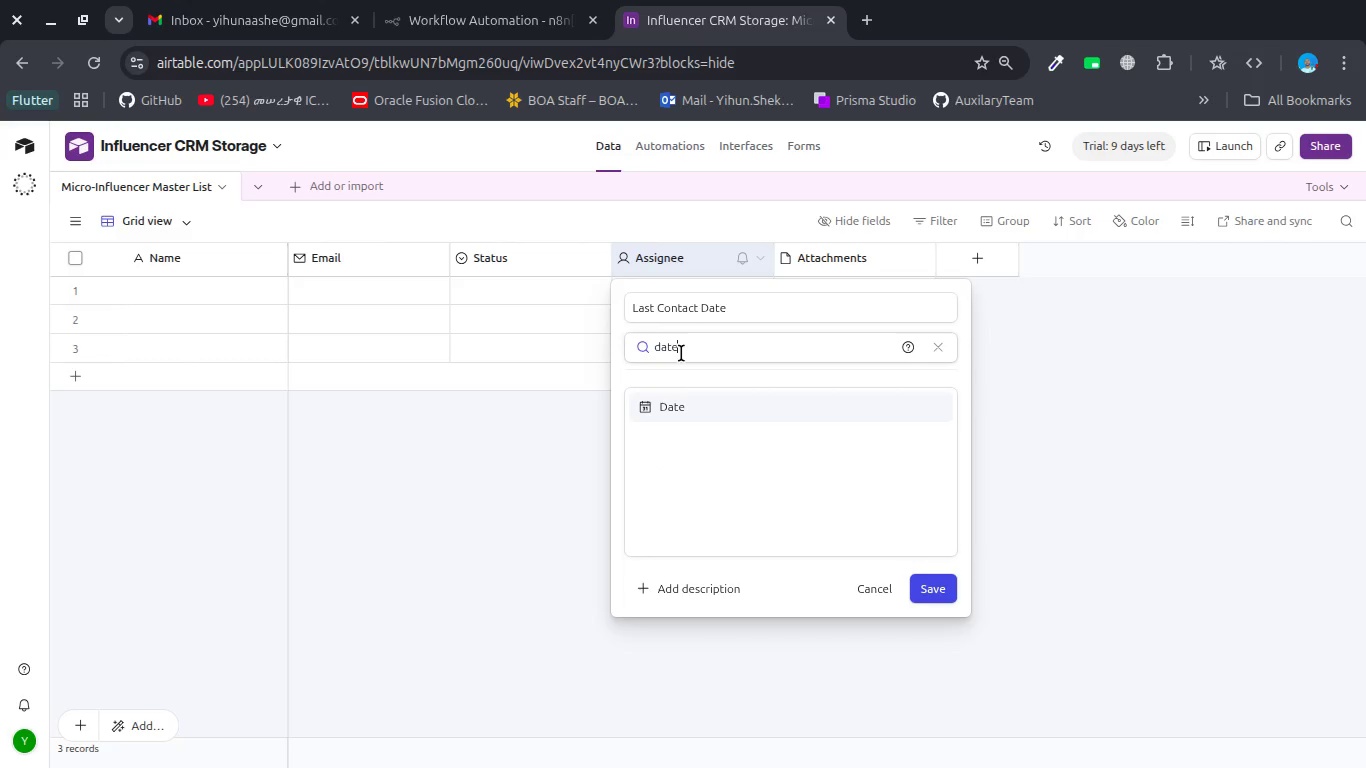 
key(Enter)
 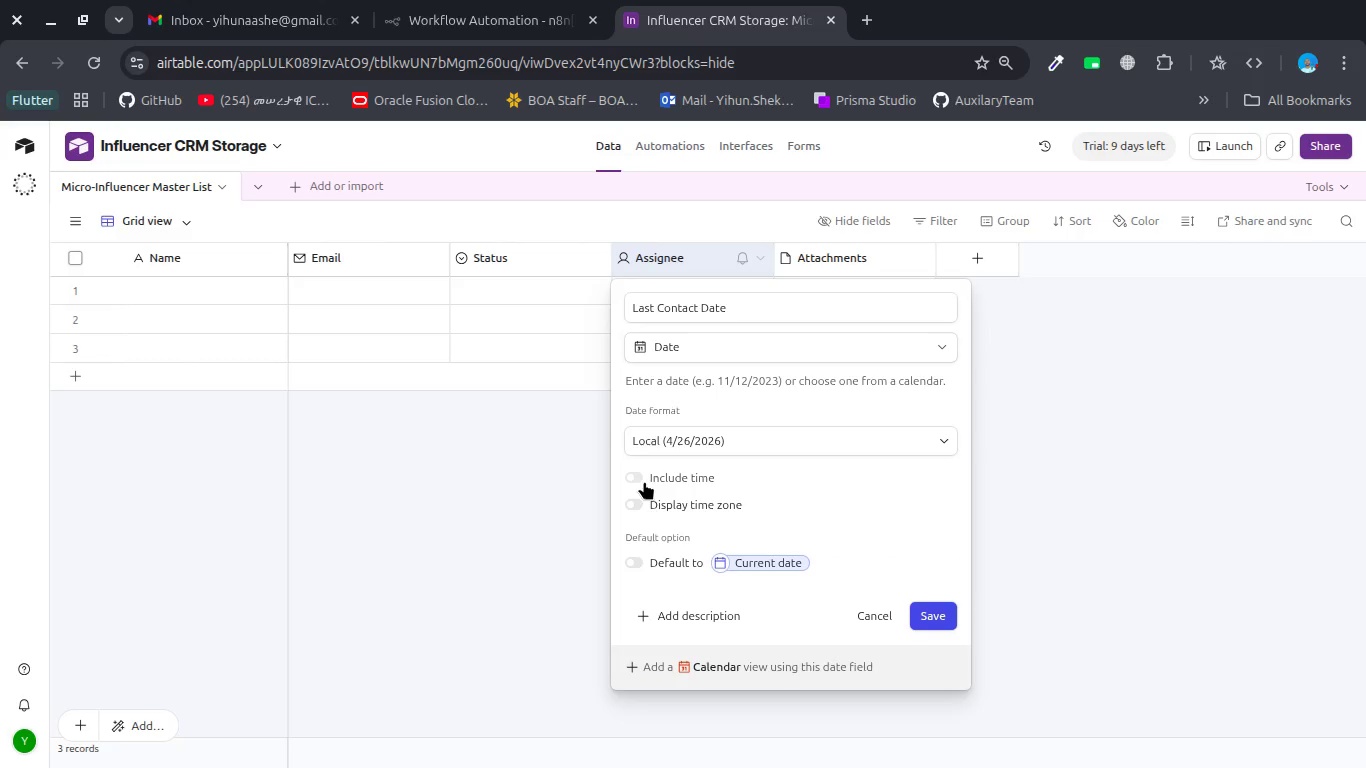 
left_click([643, 480])
 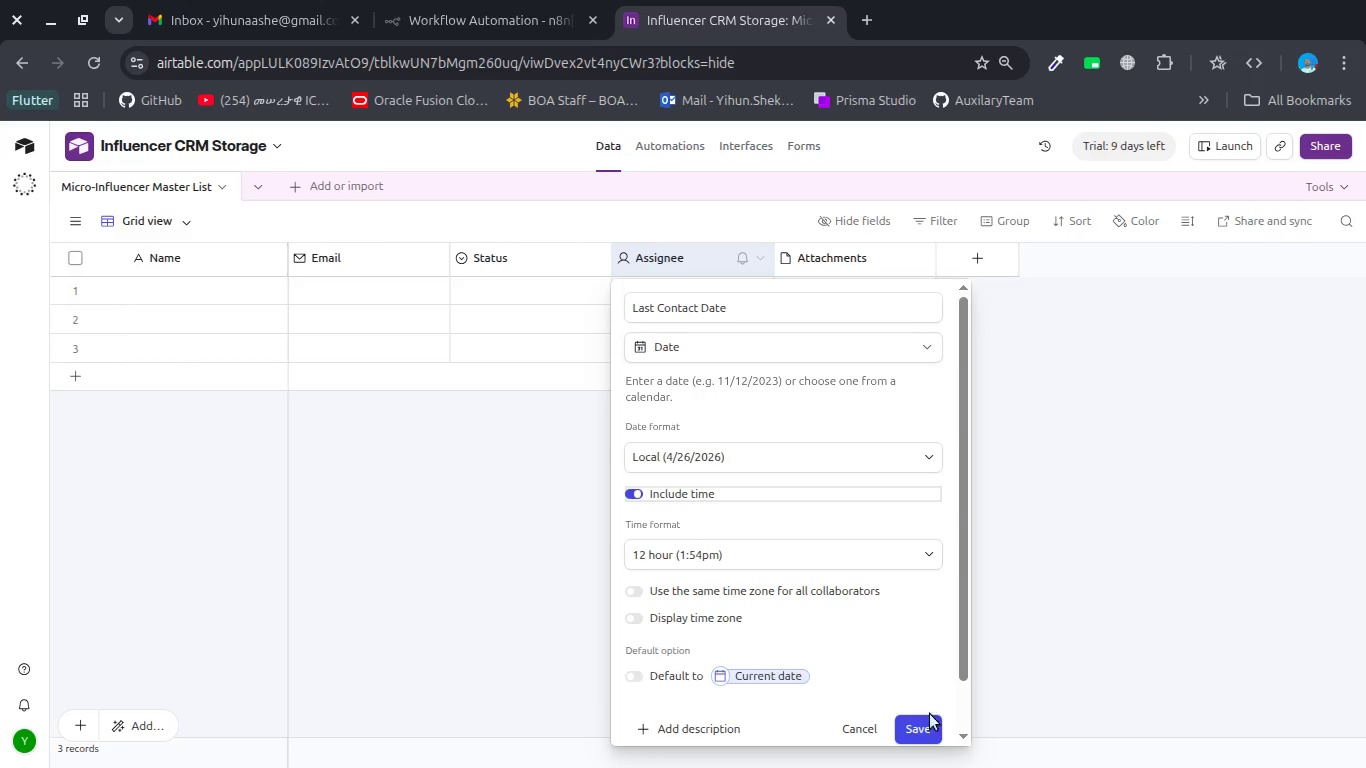 
left_click([928, 725])
 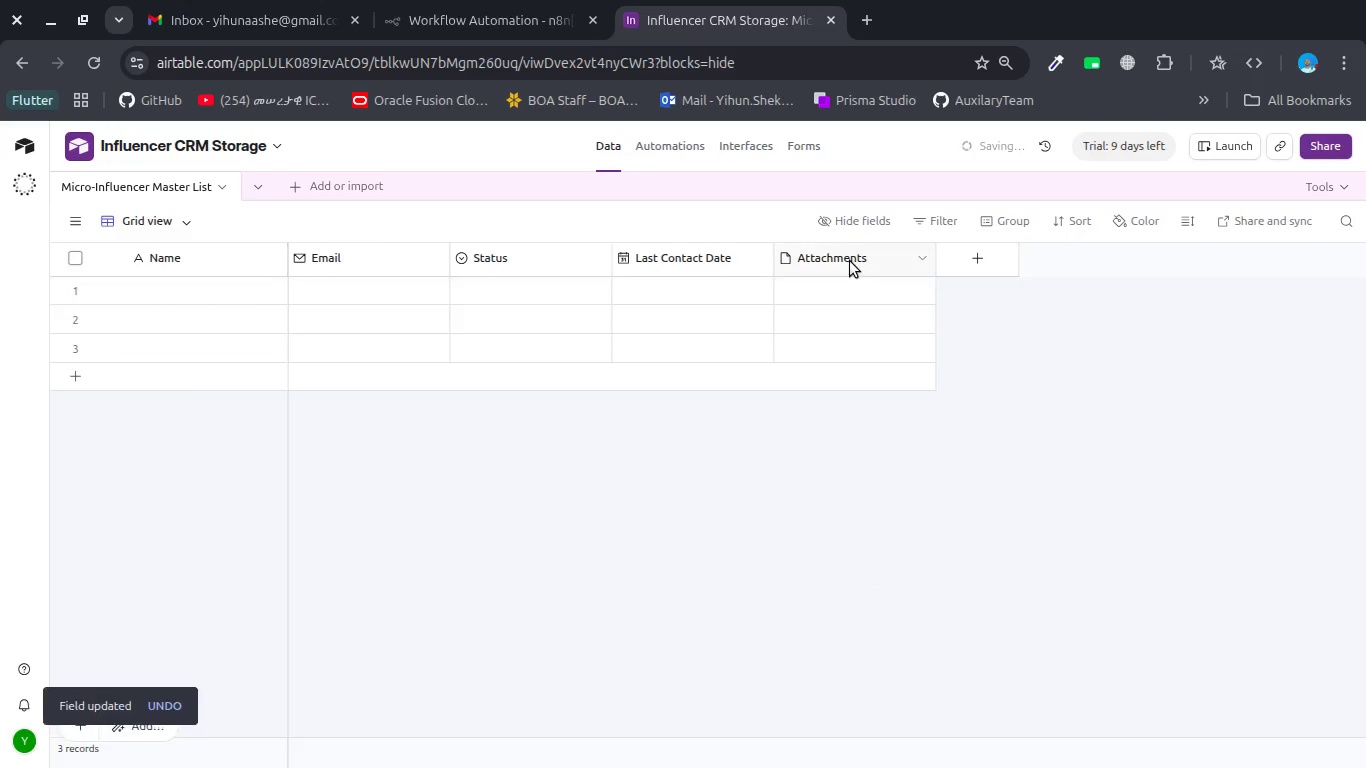 
double_click([850, 260])
 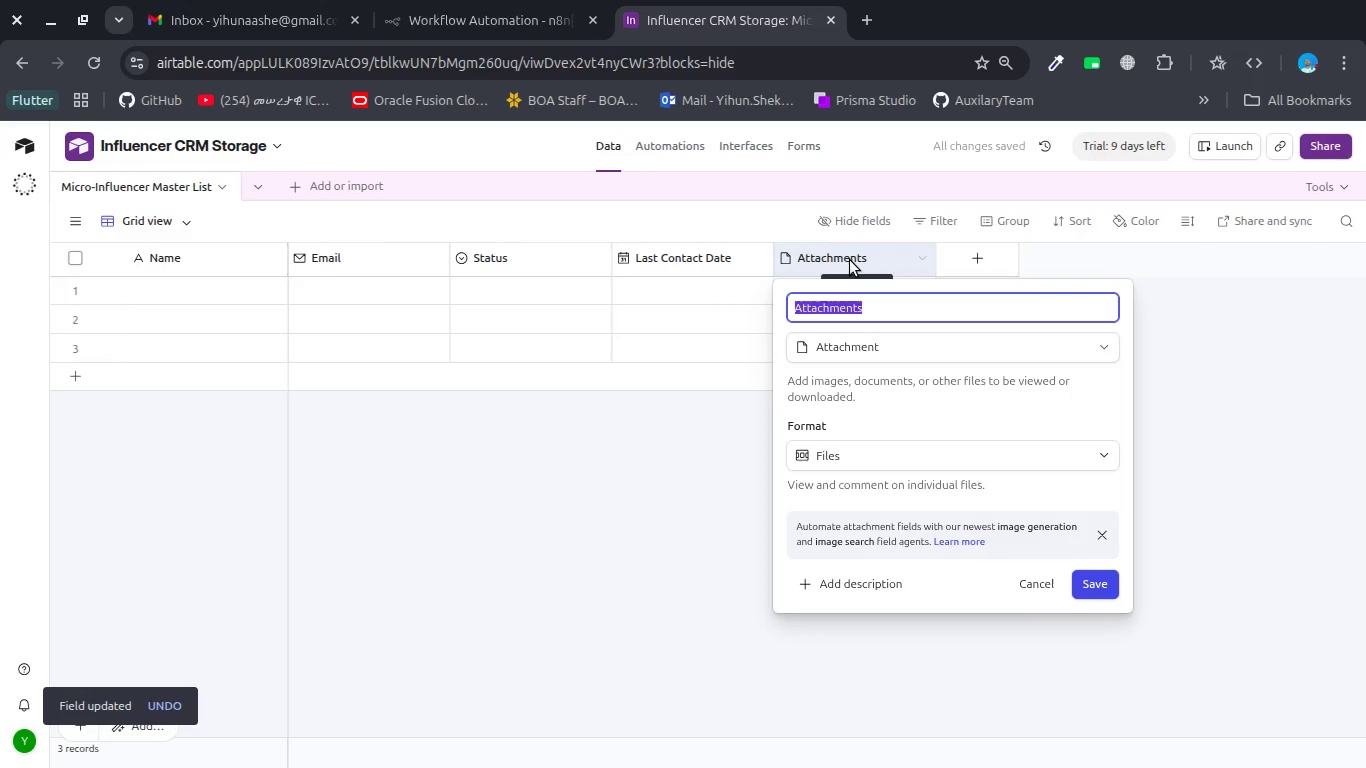 
type(Platform)
key(Tab)
 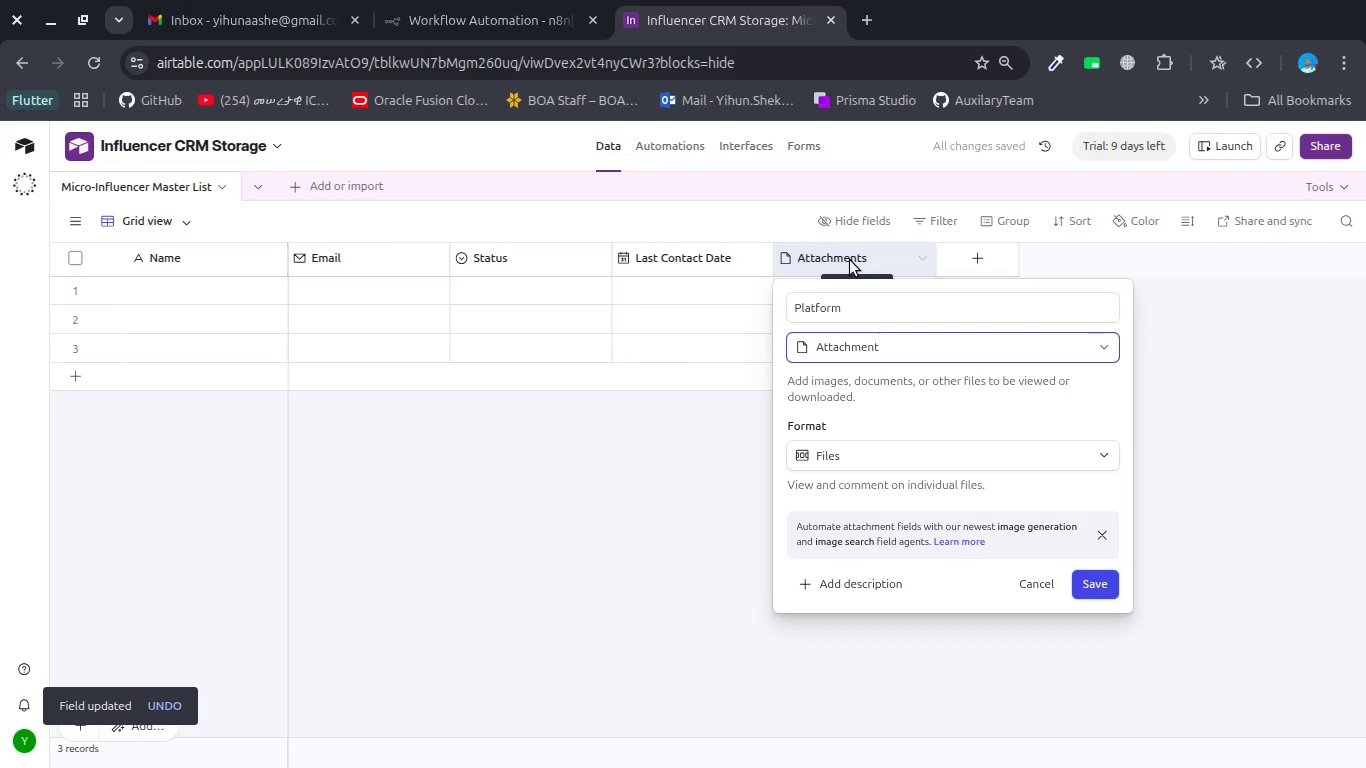 
key(Enter)
 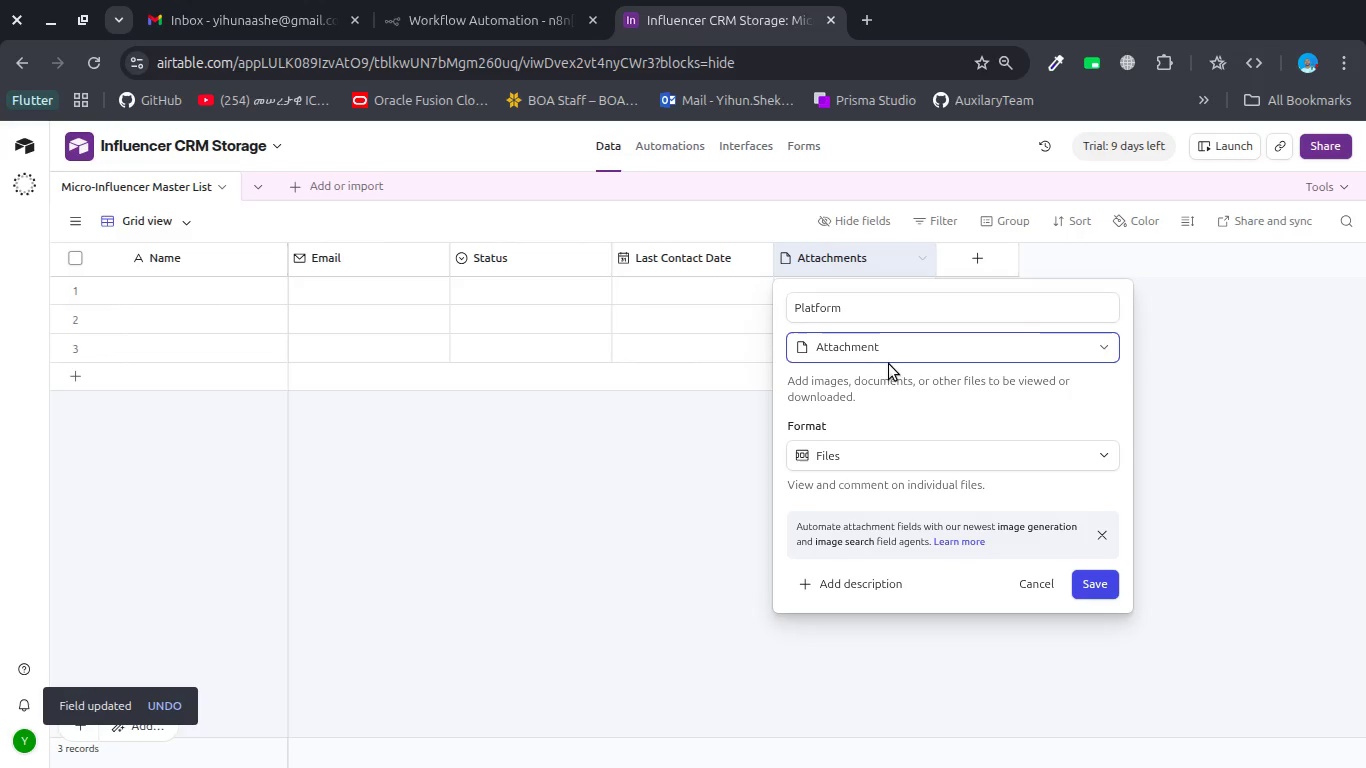 
left_click([895, 359])
 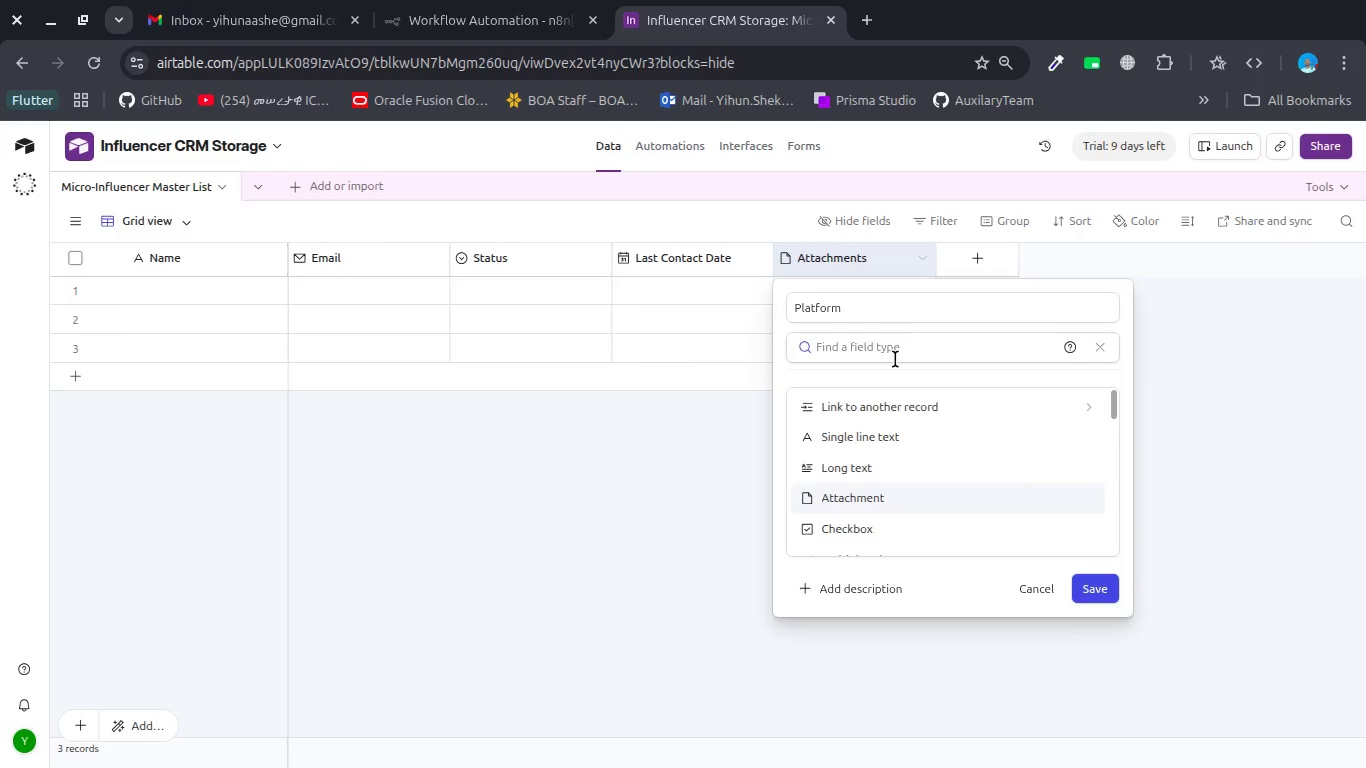 
type(sing)
 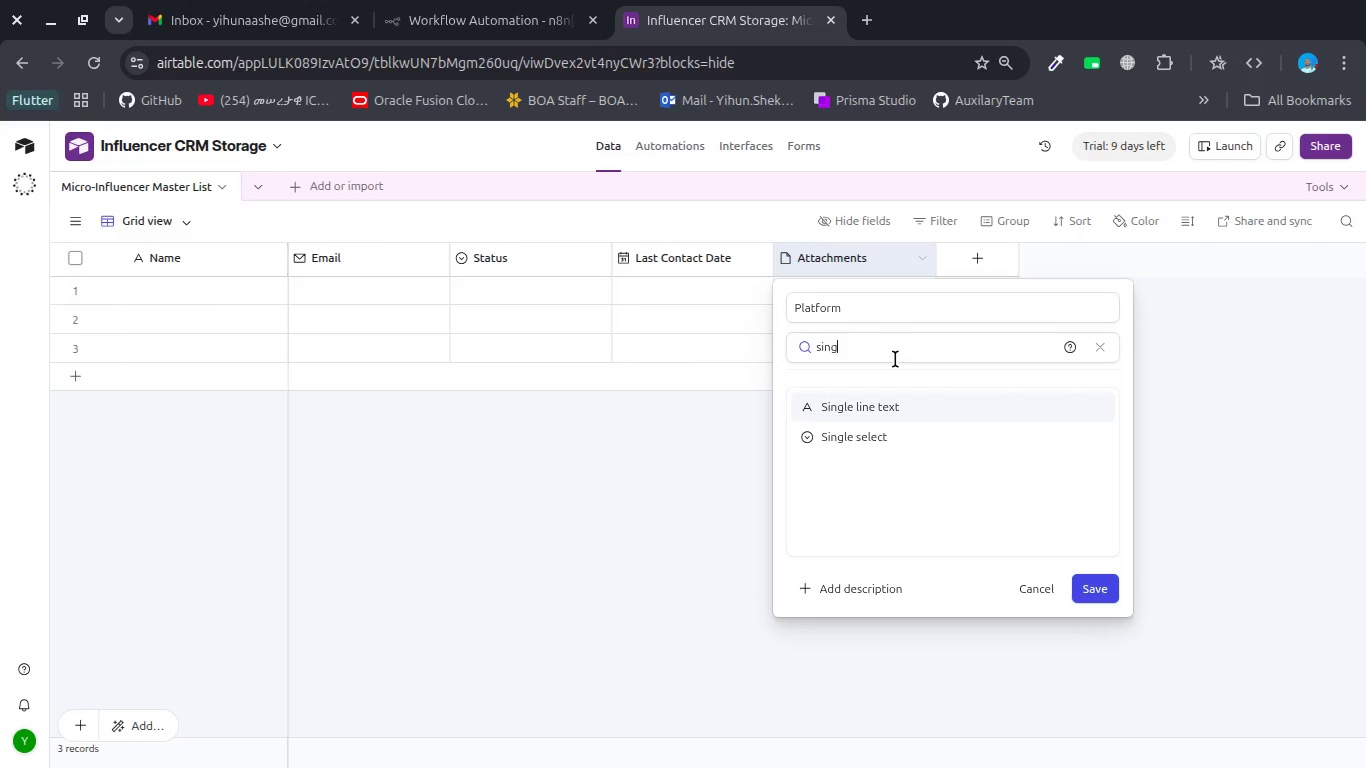 
key(Enter)
 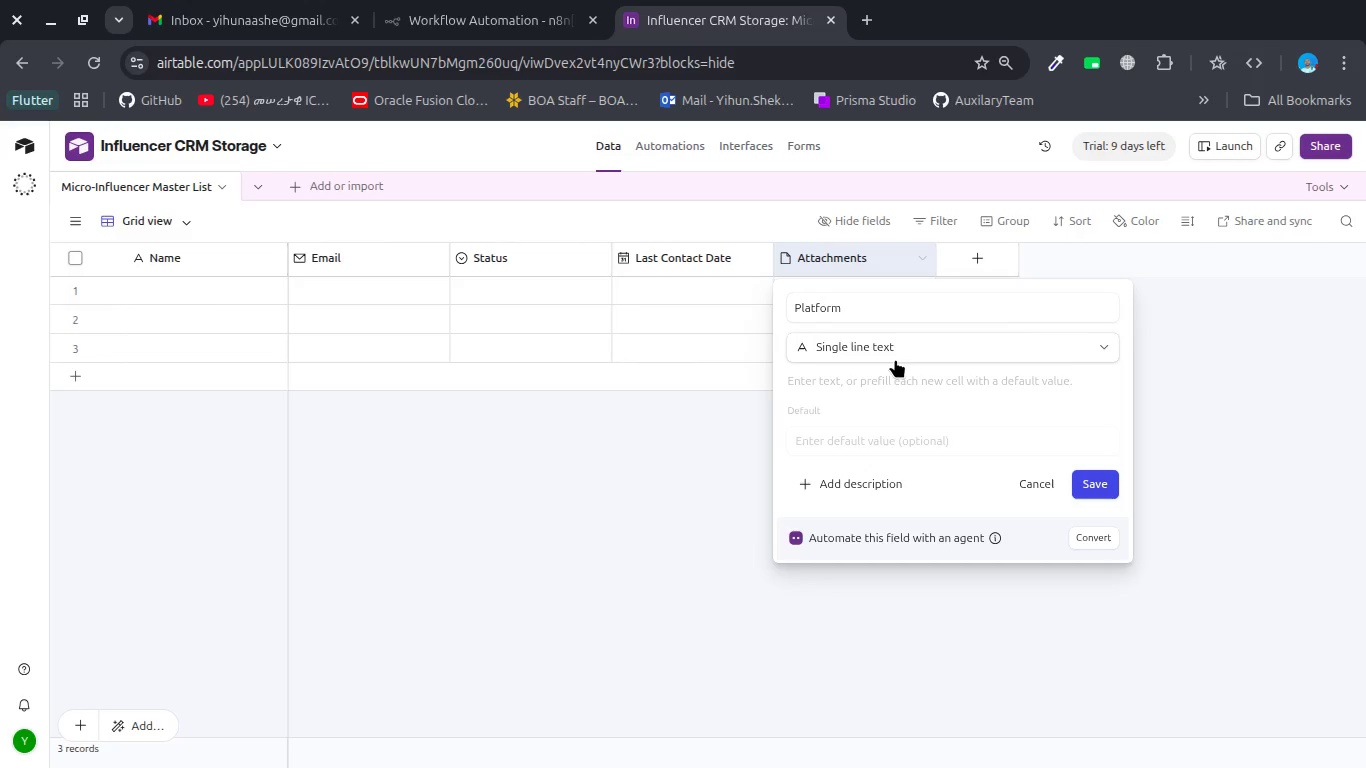 
key(Enter)
 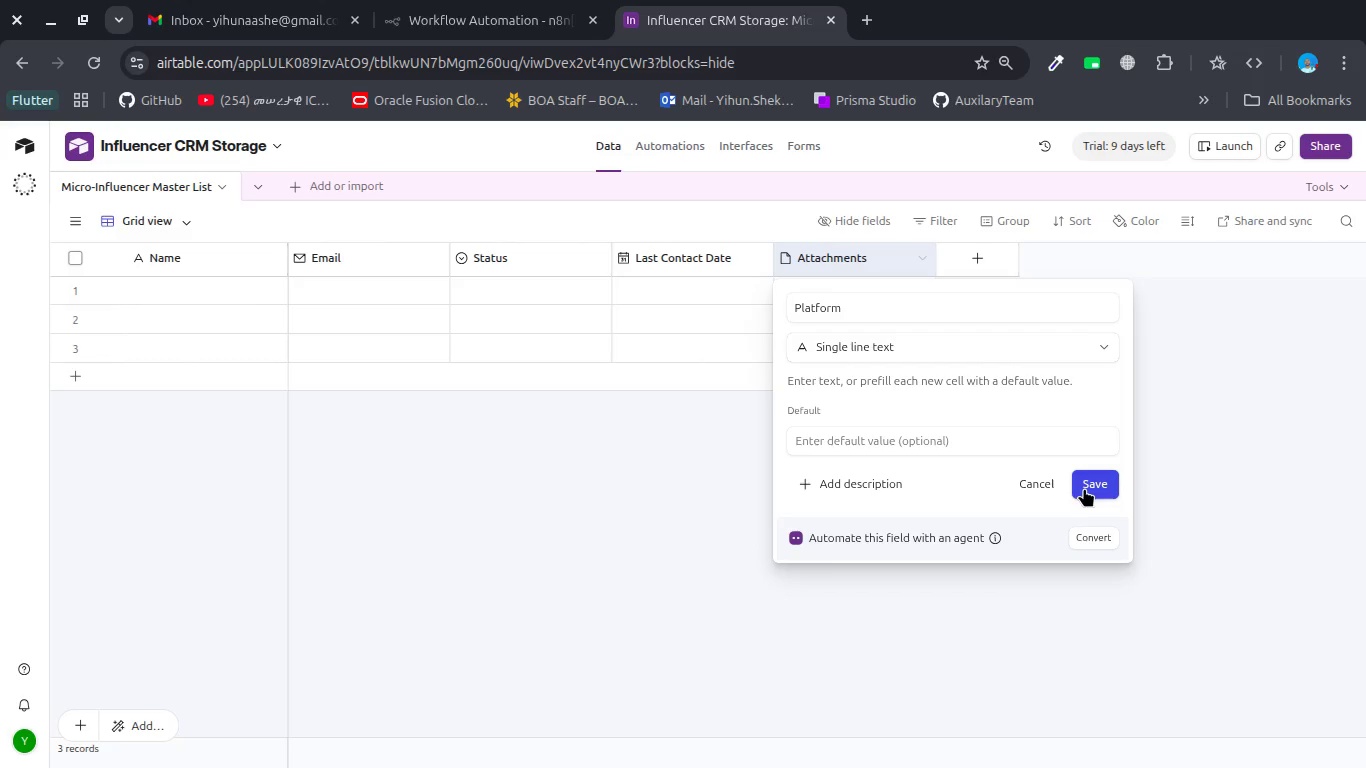 
left_click([1088, 491])
 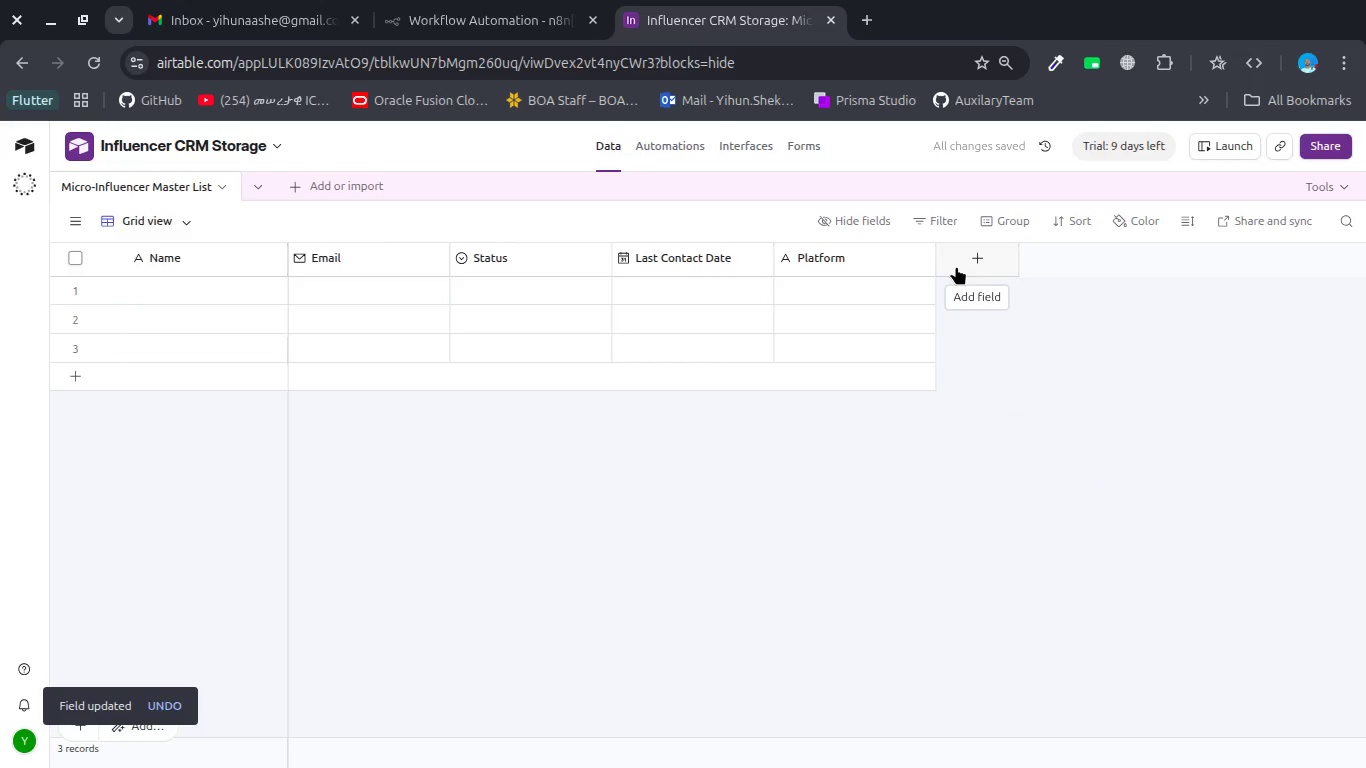 
wait(6.18)
 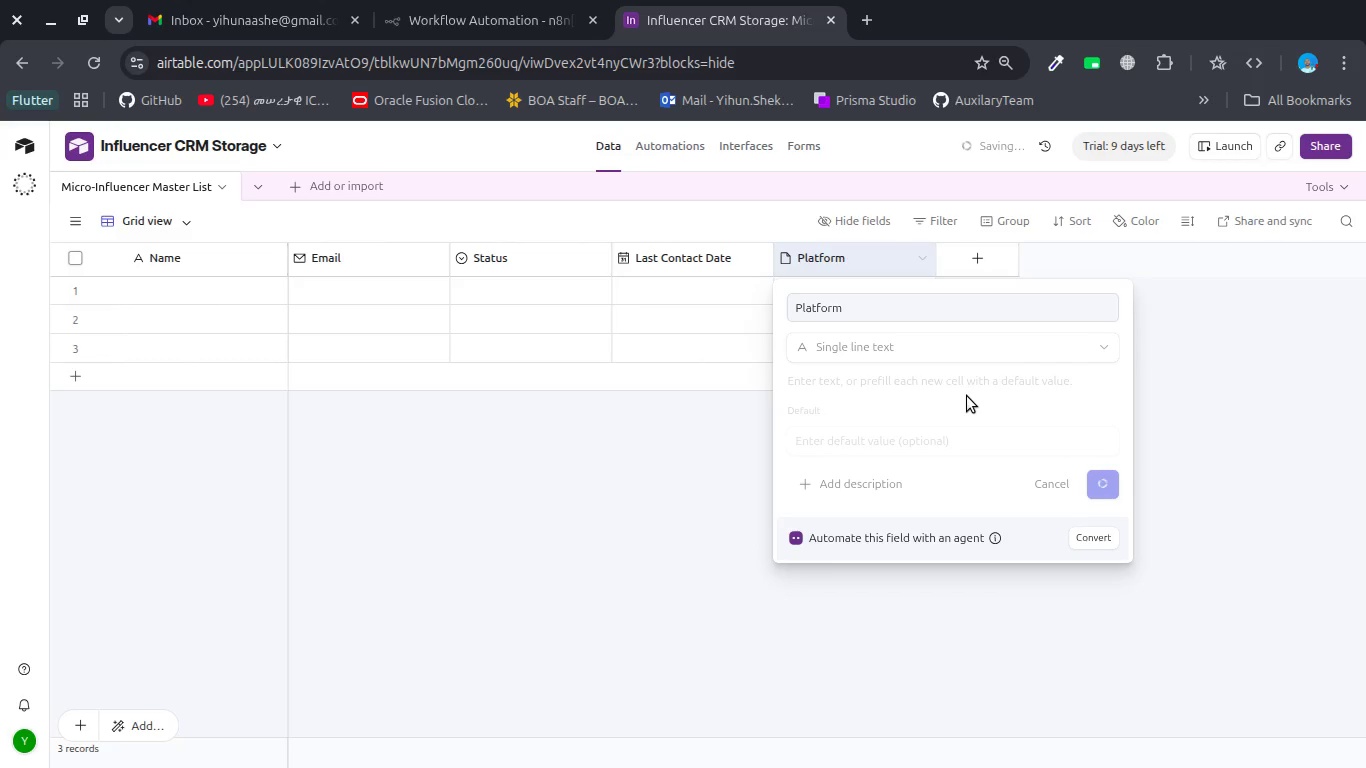 
left_click([956, 266])
 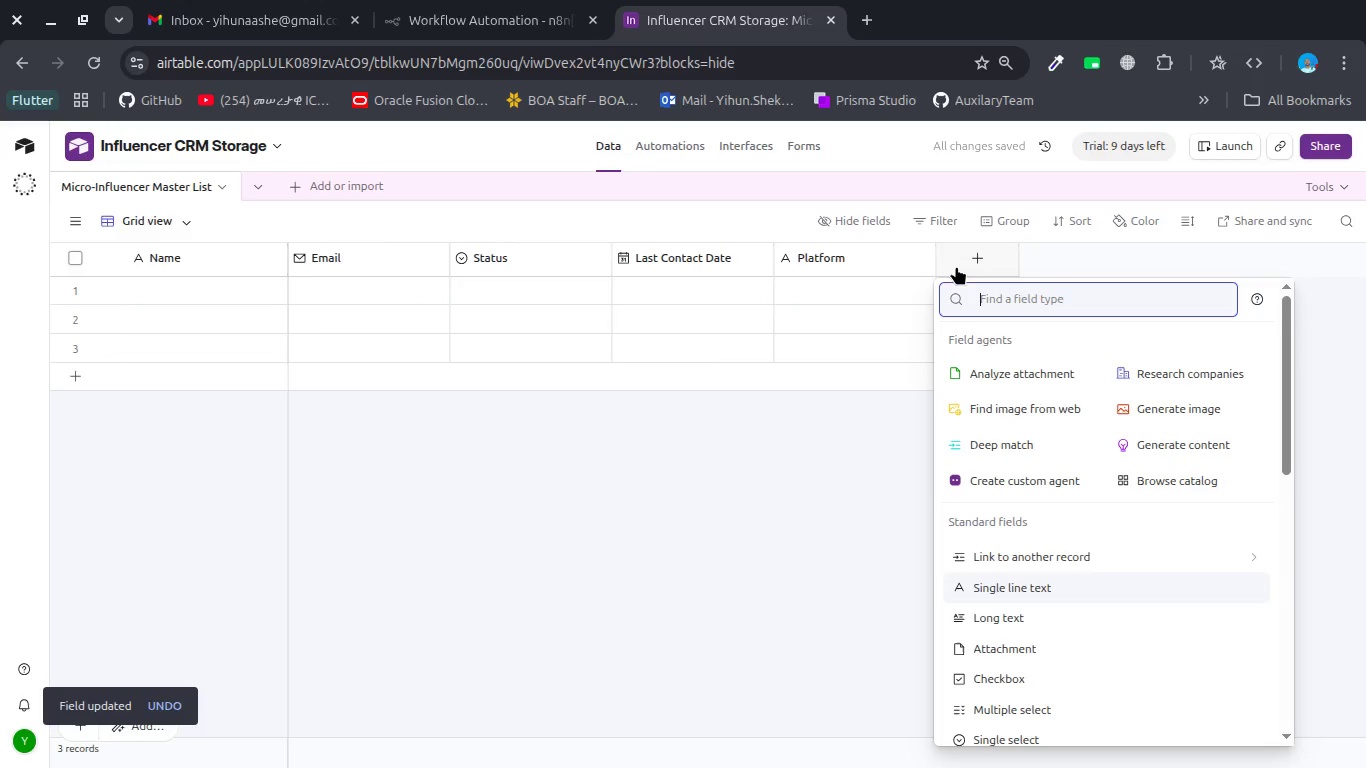 
hold_key(key=ShiftLeft, duration=0.33)
 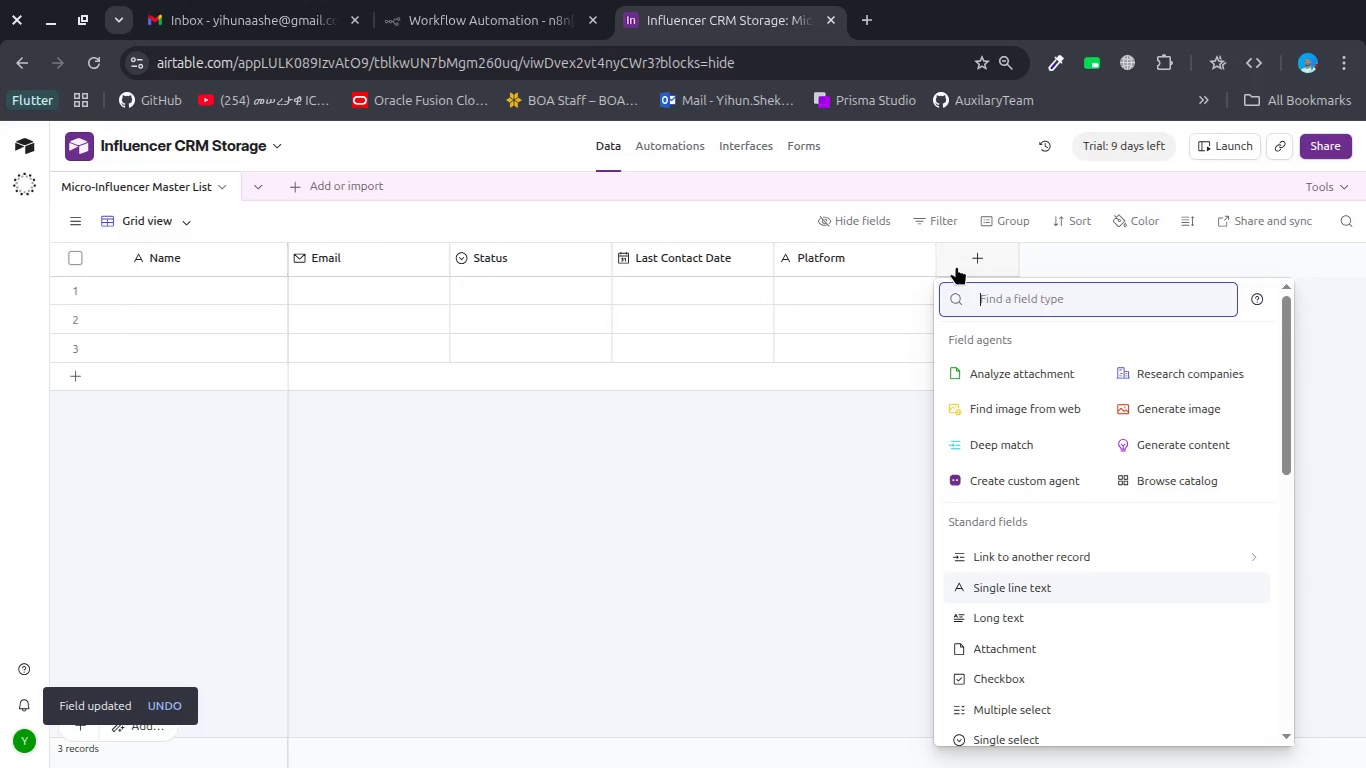 
type(lon)
 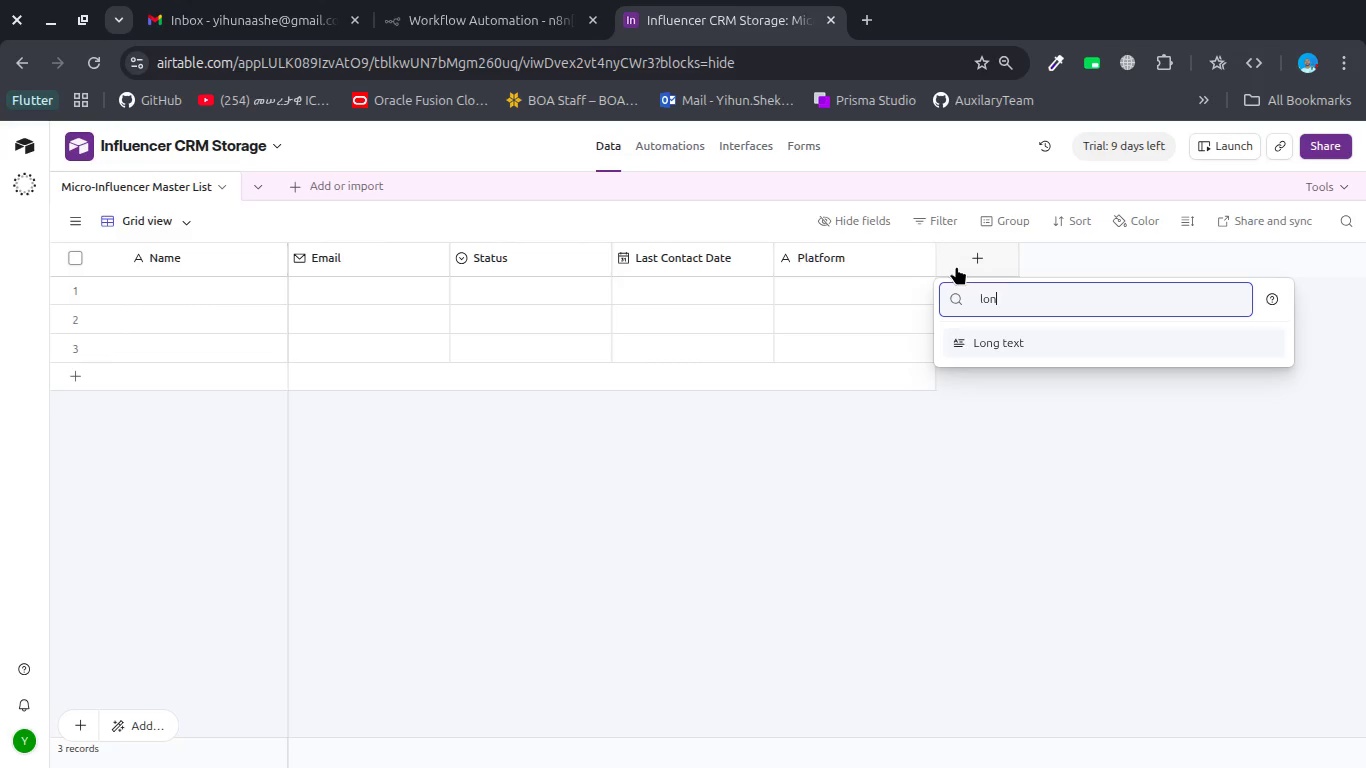 
key(Enter)
 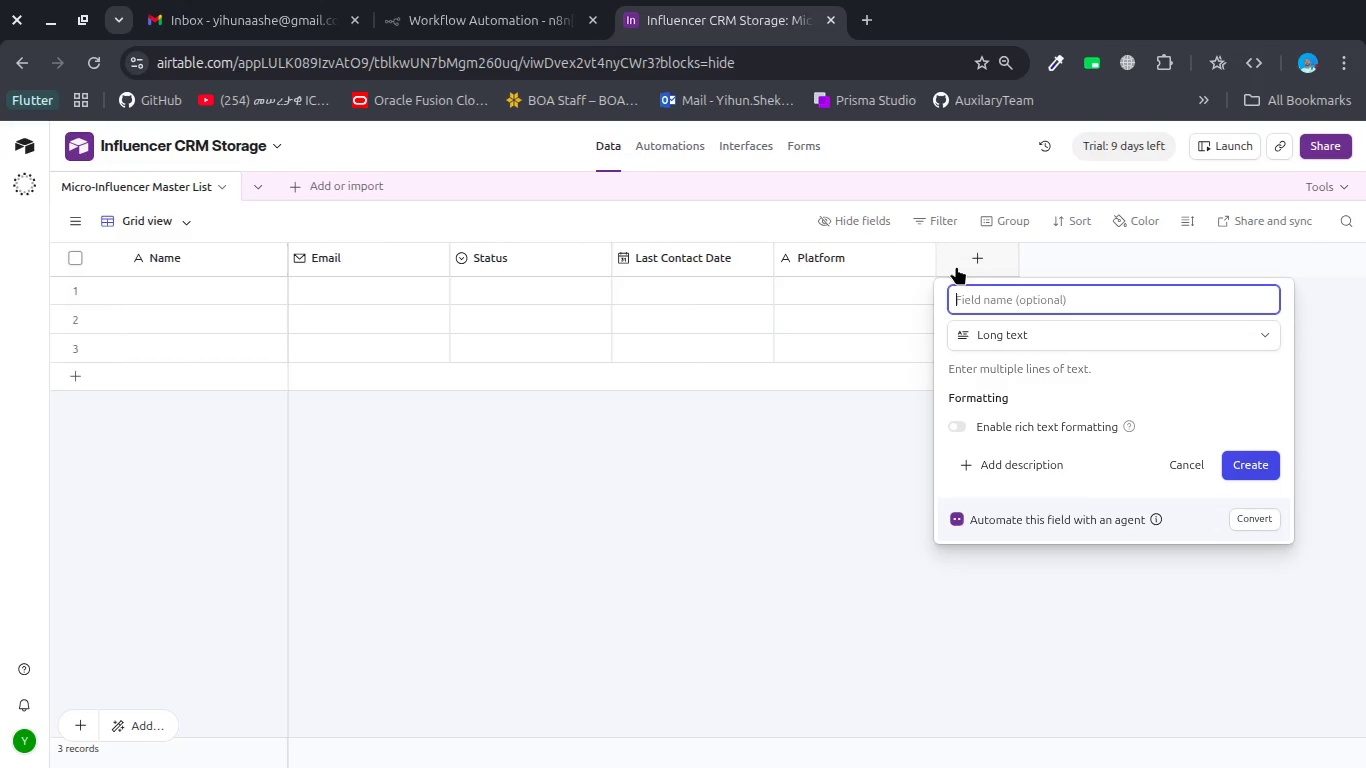 
type(Notes)
 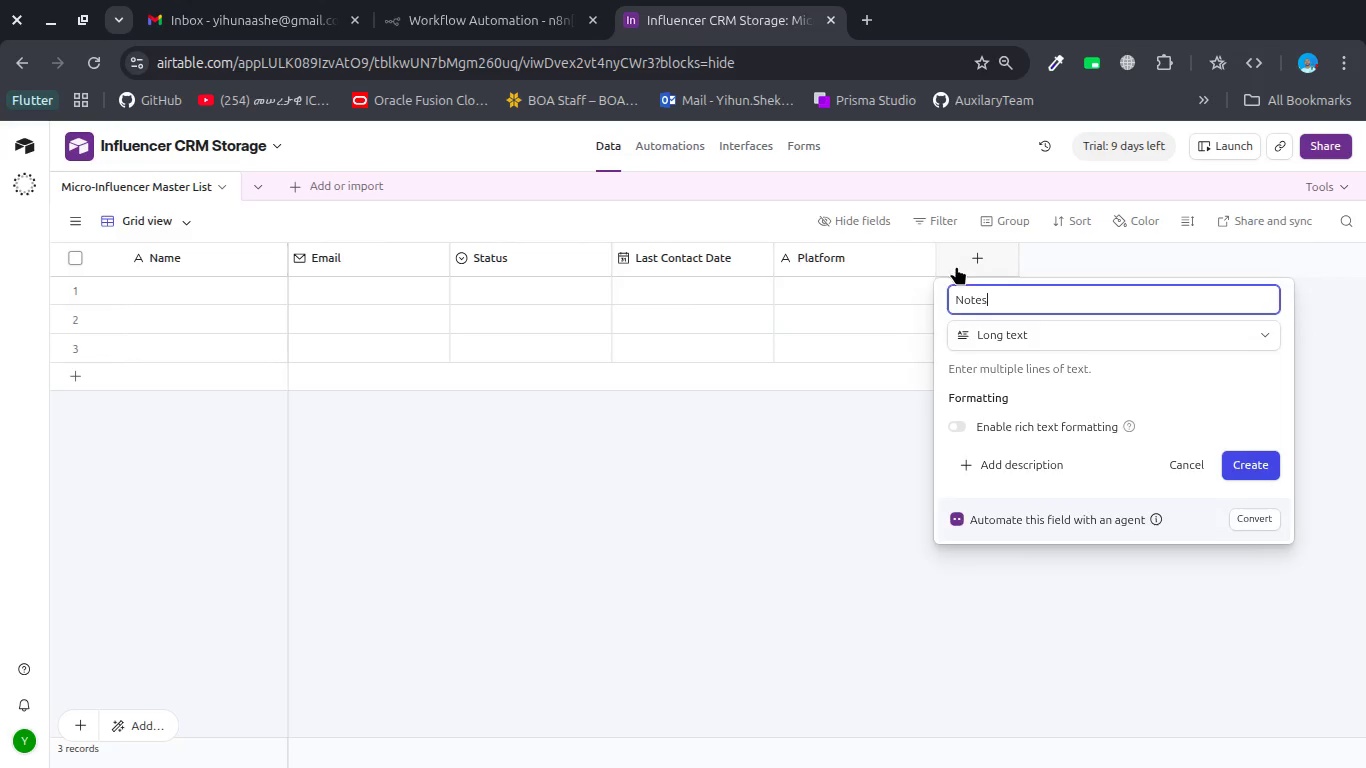 
key(Enter)
 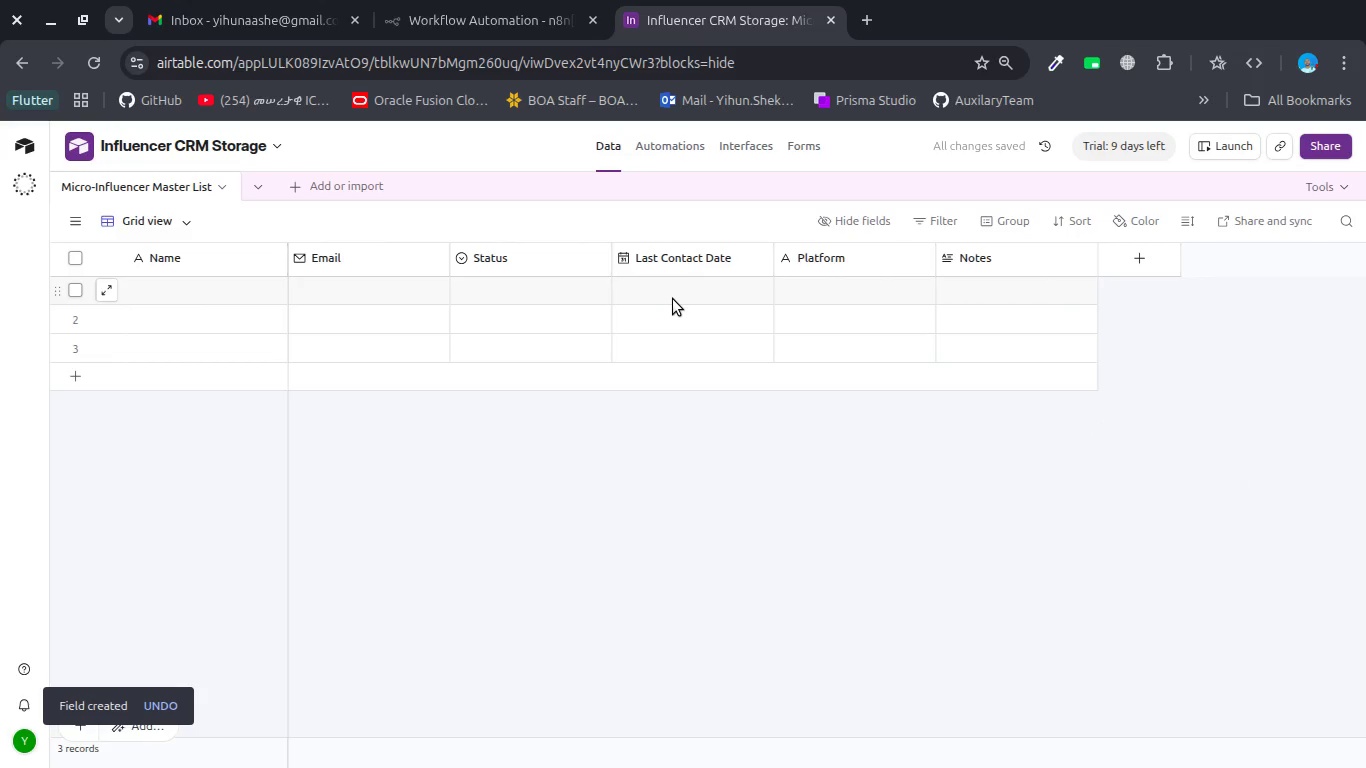 
double_click([237, 287])
 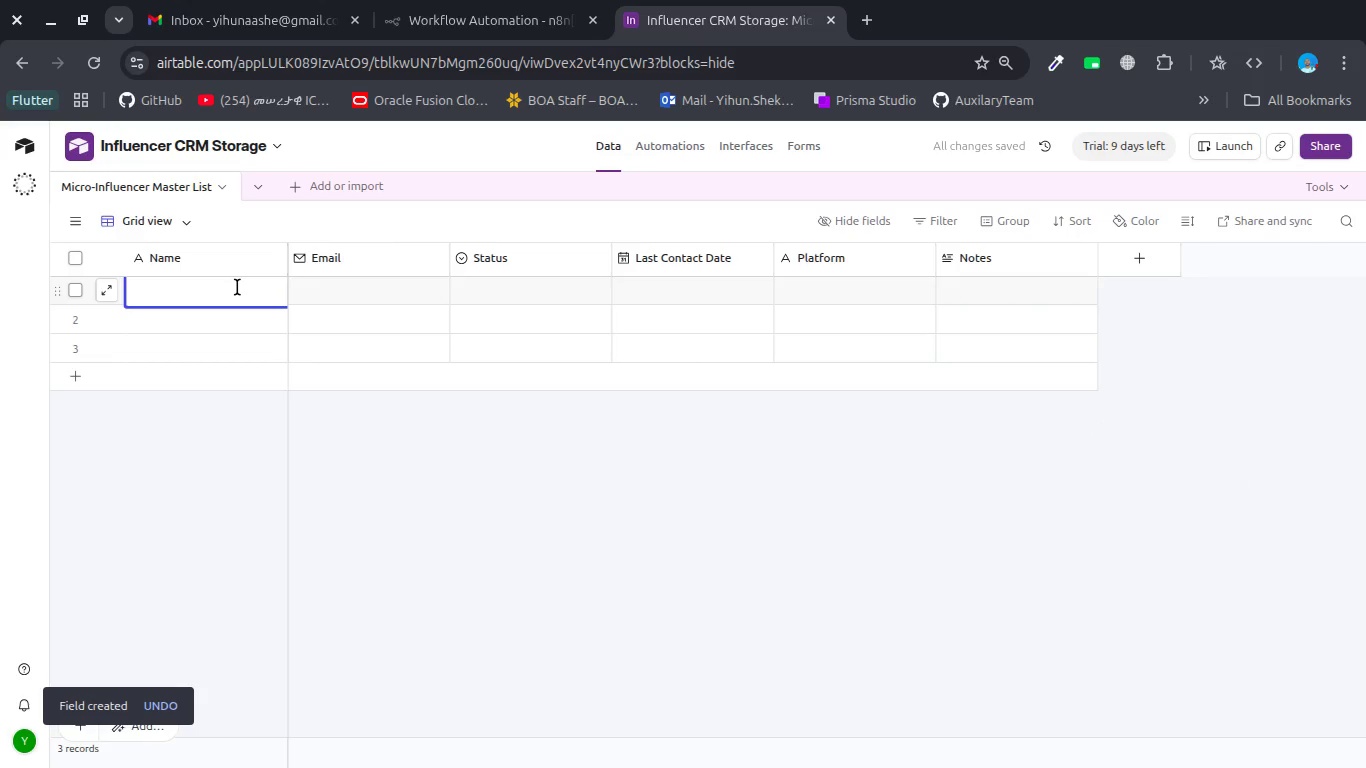 
type(Abel Cu)
key(Backspace)
type(yscl)
key(Backspace)
key(Backspace)
key(Backspace)
type(cll)
key(Backspace)
type(ing)
key(Tab)
 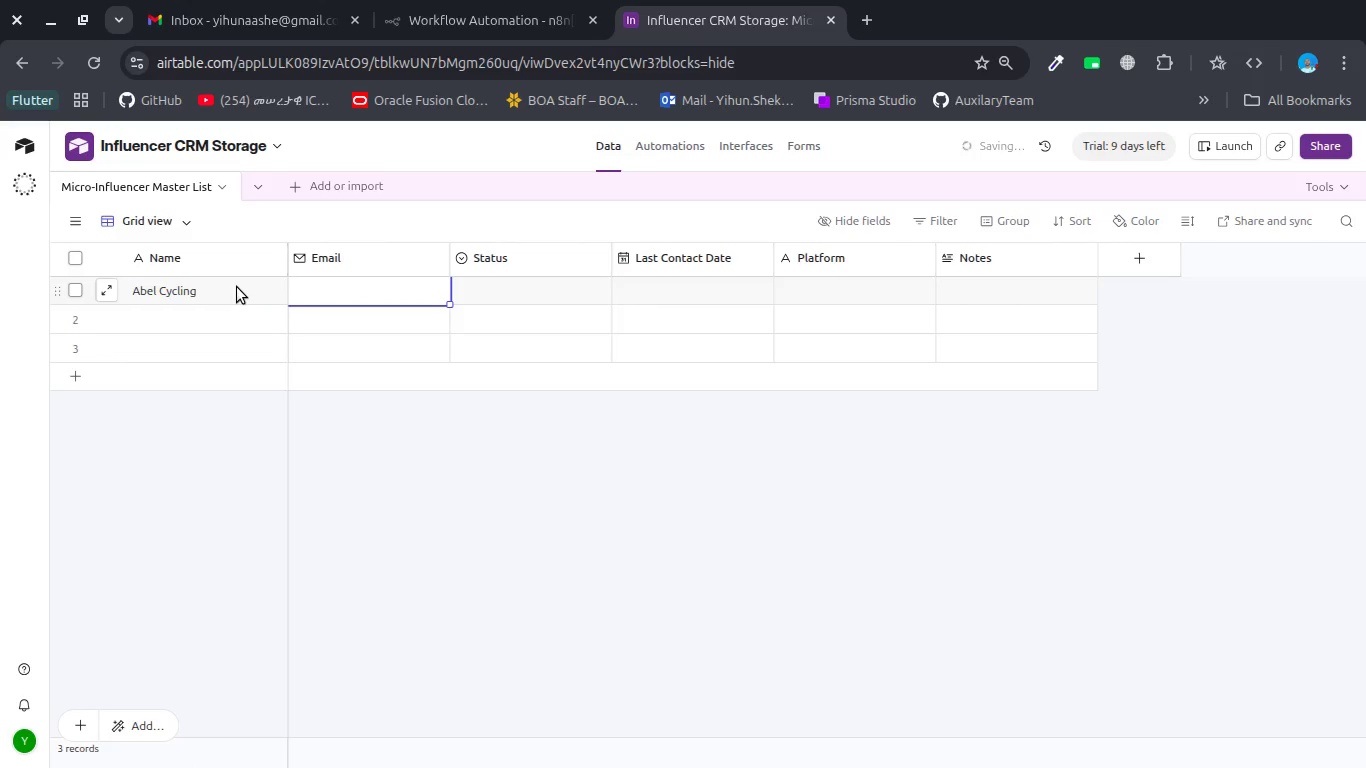 
hold_key(key=ShiftLeft, duration=0.78)
 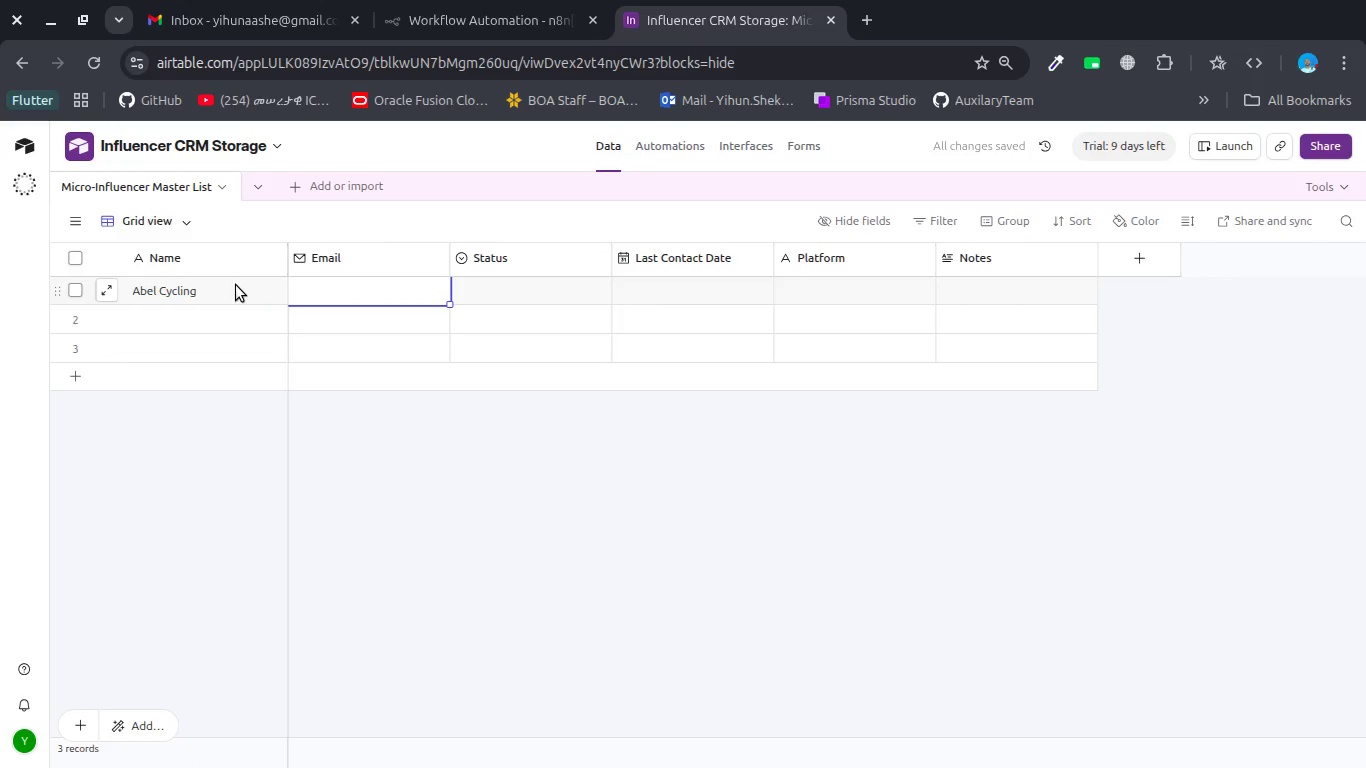 
type(abel@test.com)
key(Tab)
 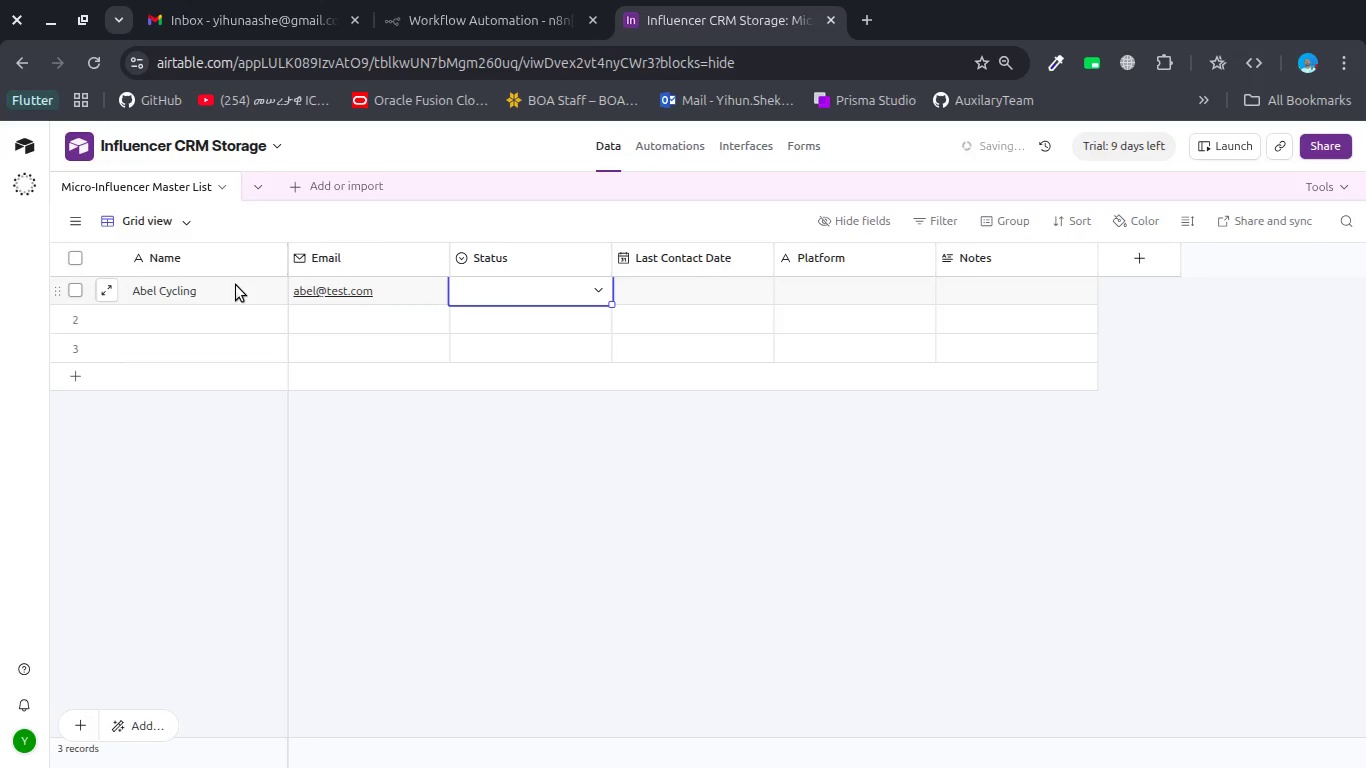 
key(Enter)
 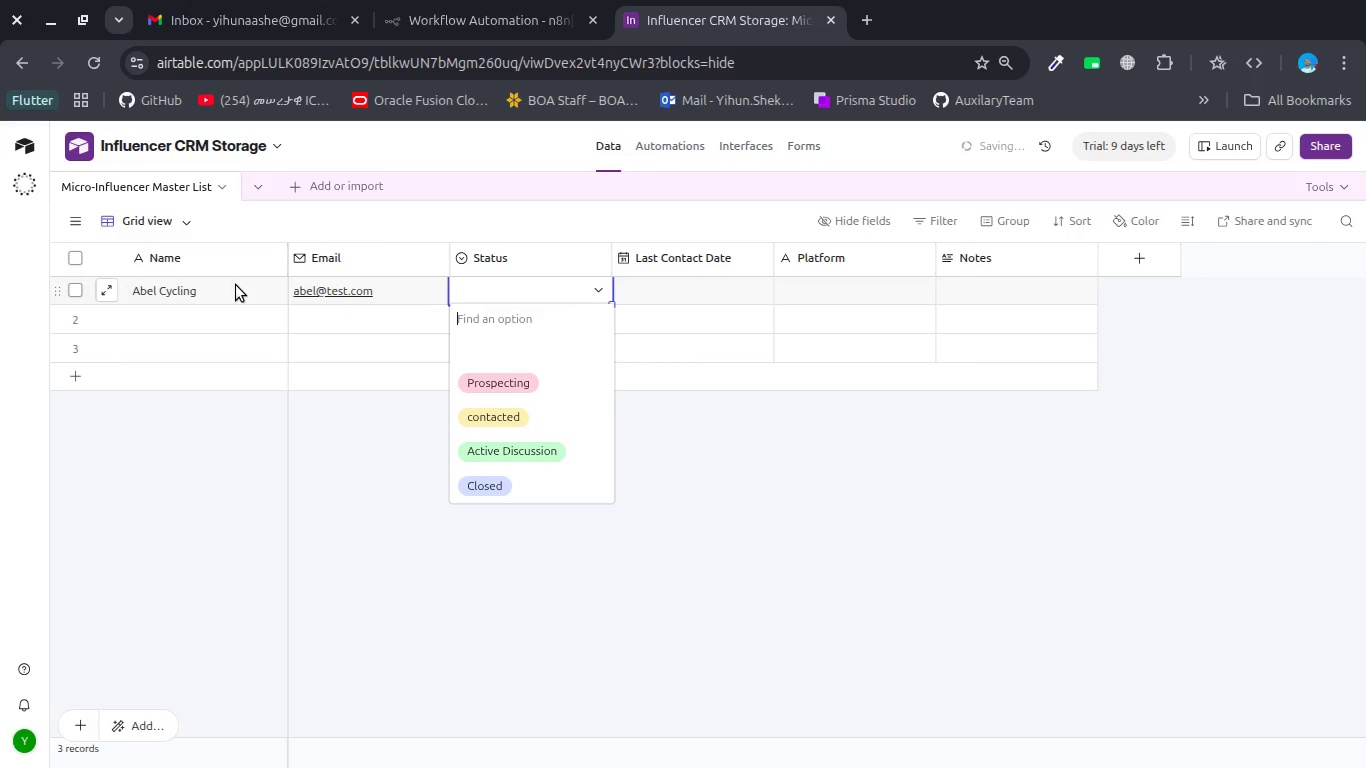 
key(ArrowDown)
 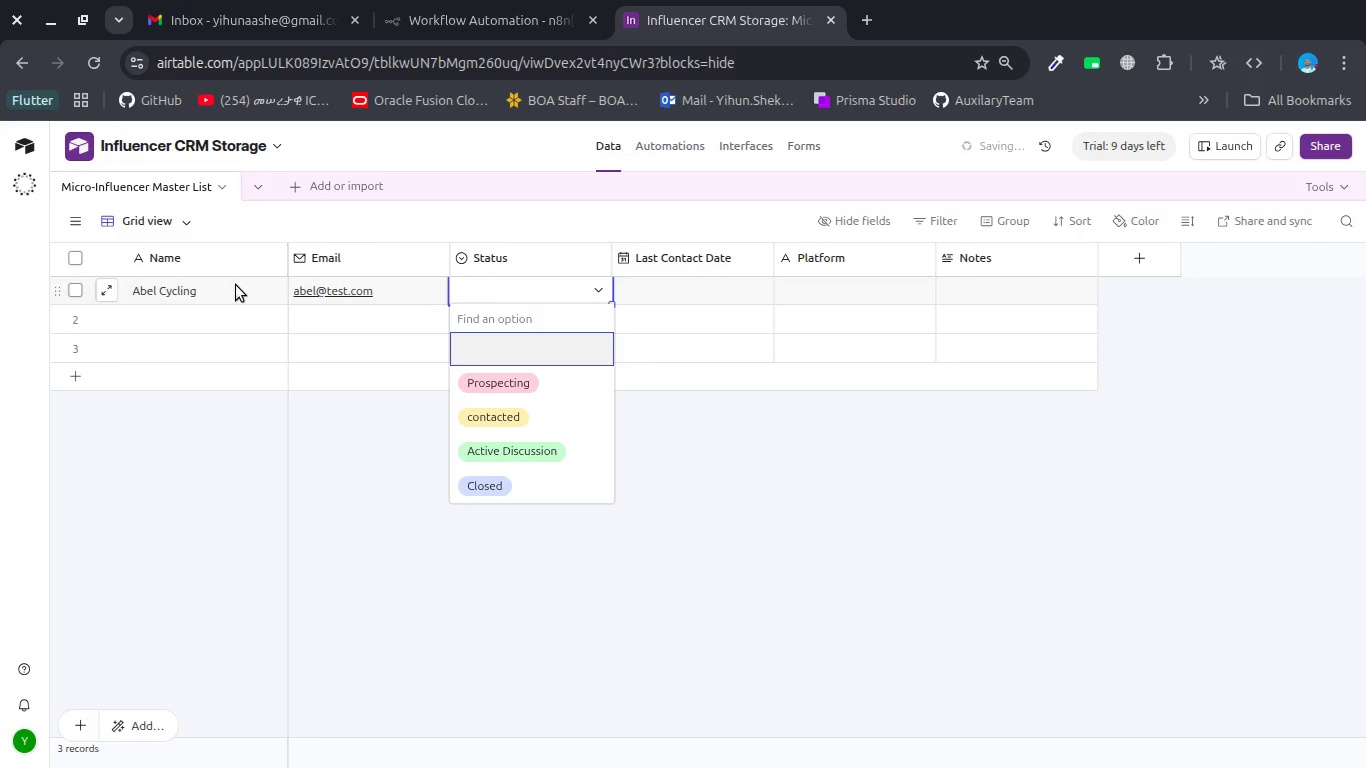 
key(ArrowDown)
 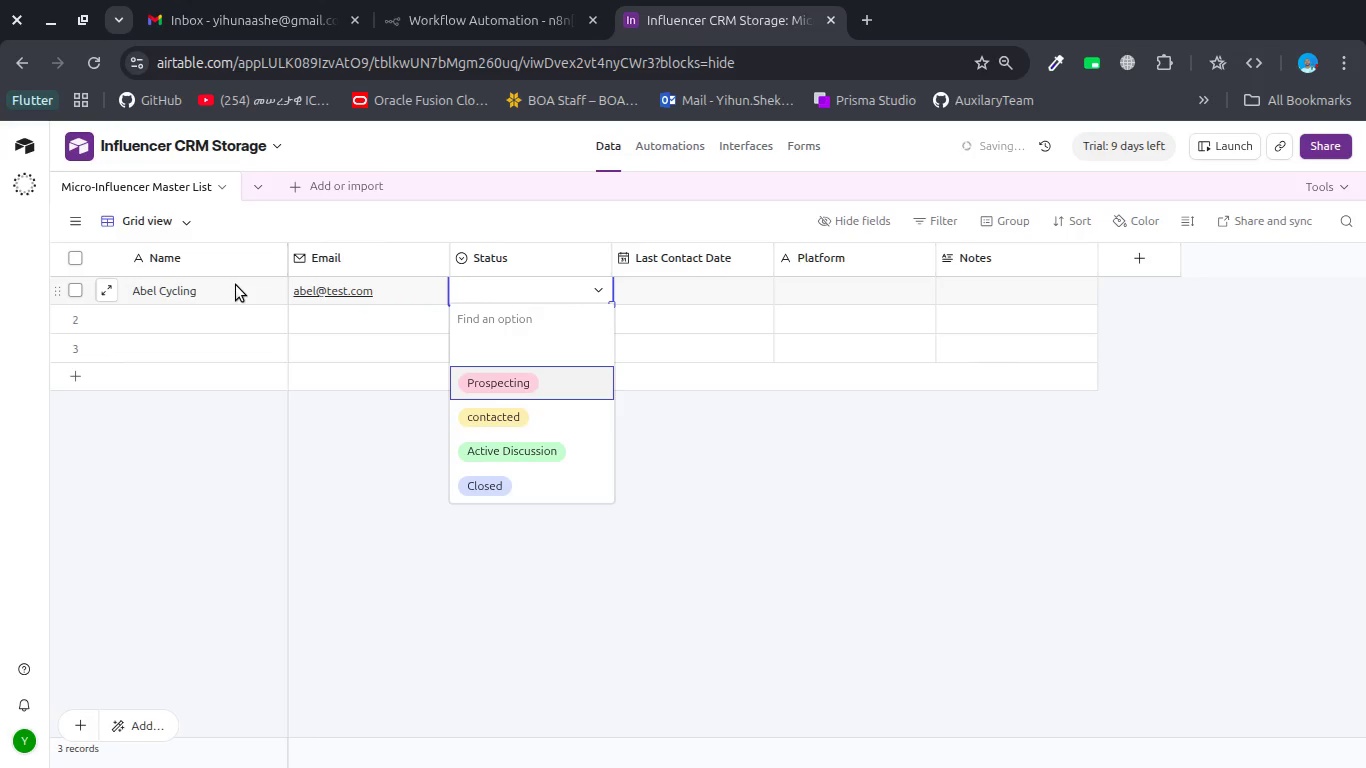 
key(ArrowDown)
 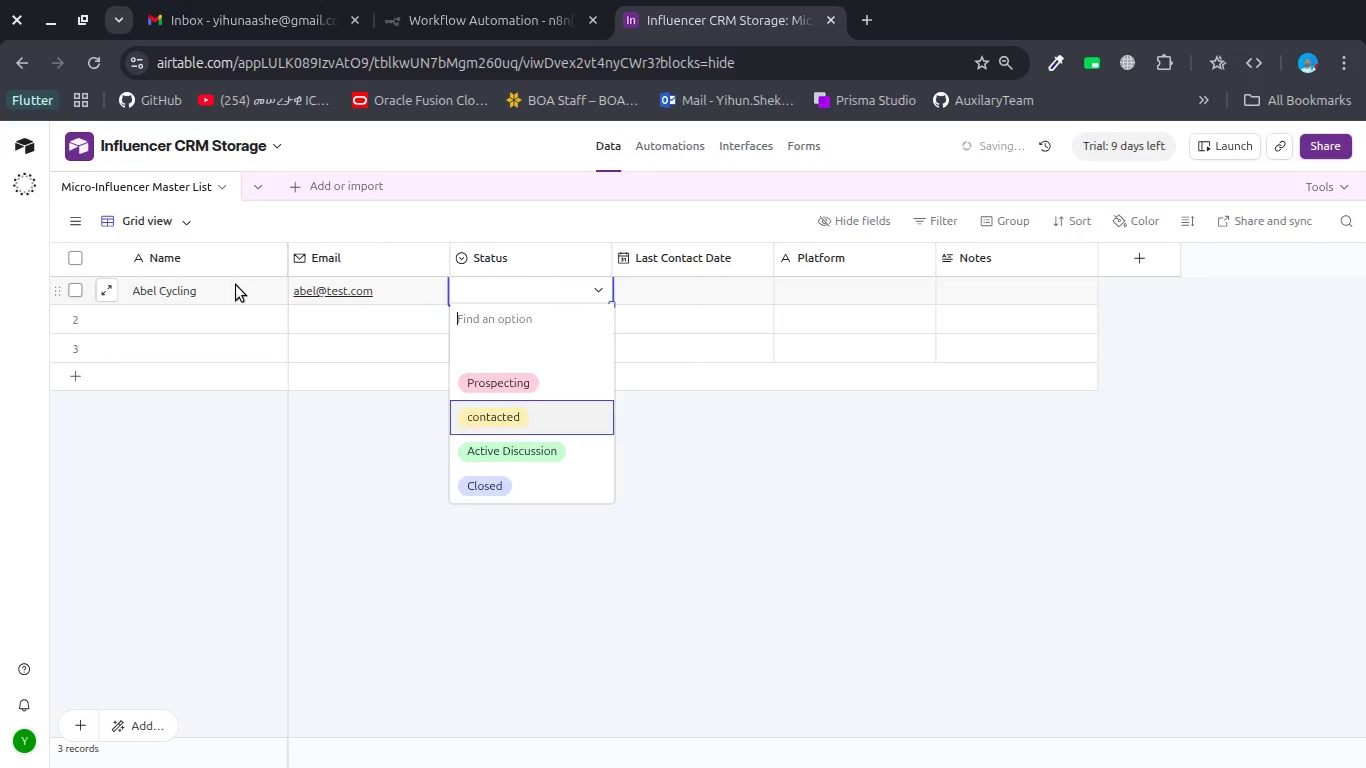 
key(Enter)
 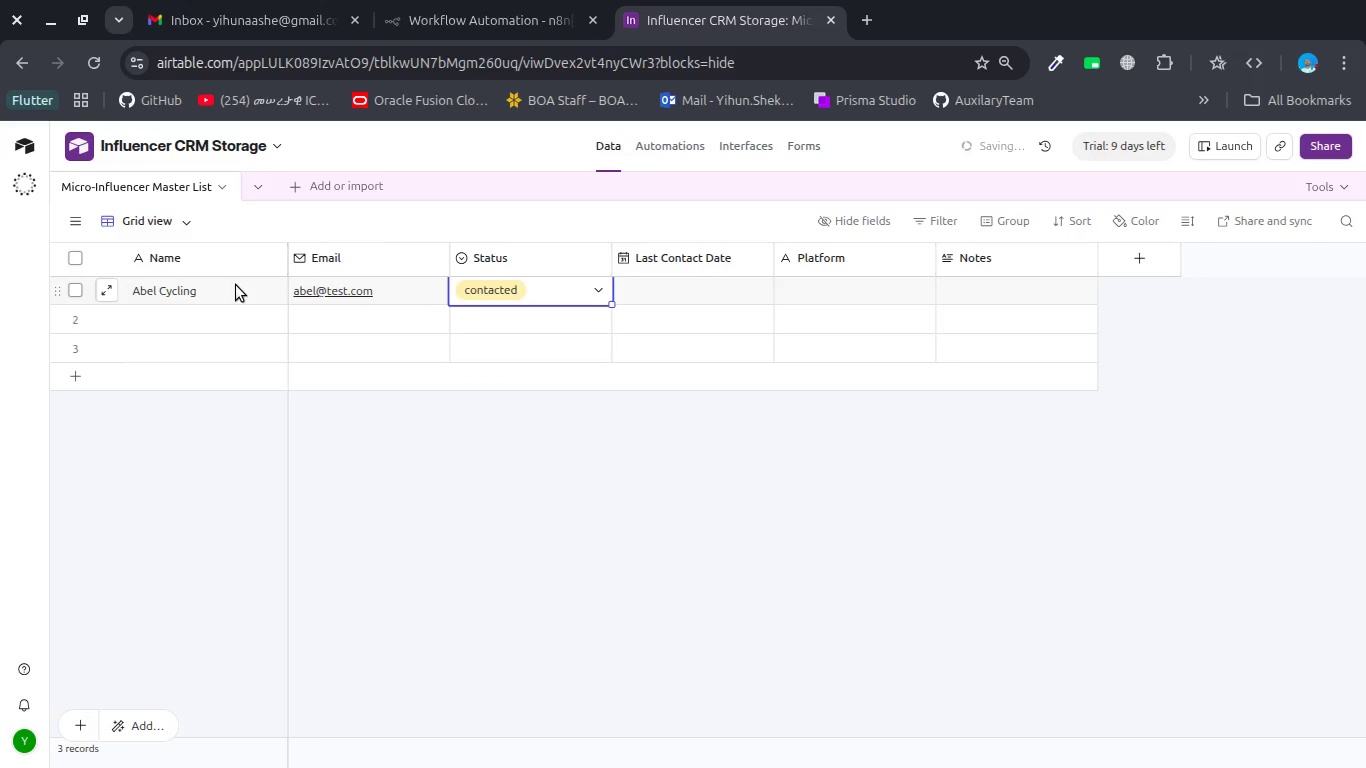 
key(Tab)
 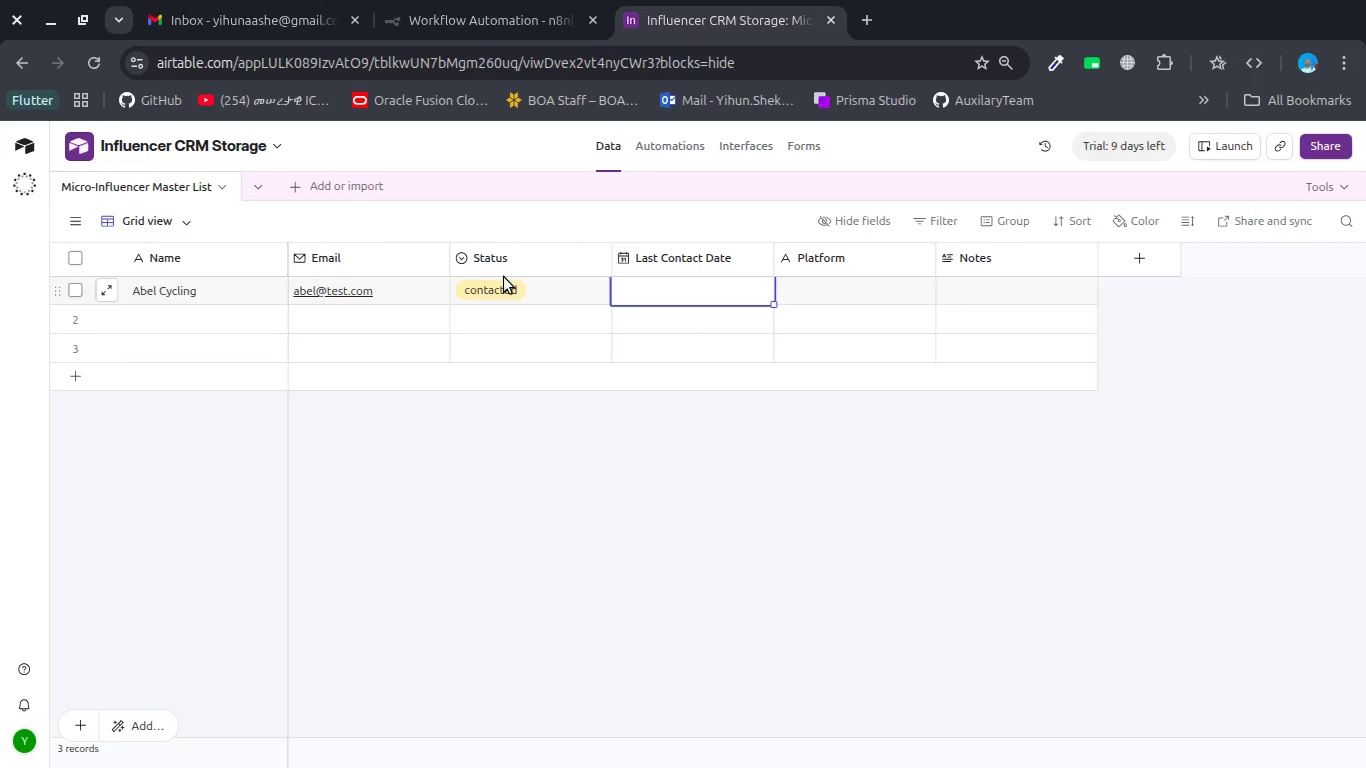 
wait(22.8)
 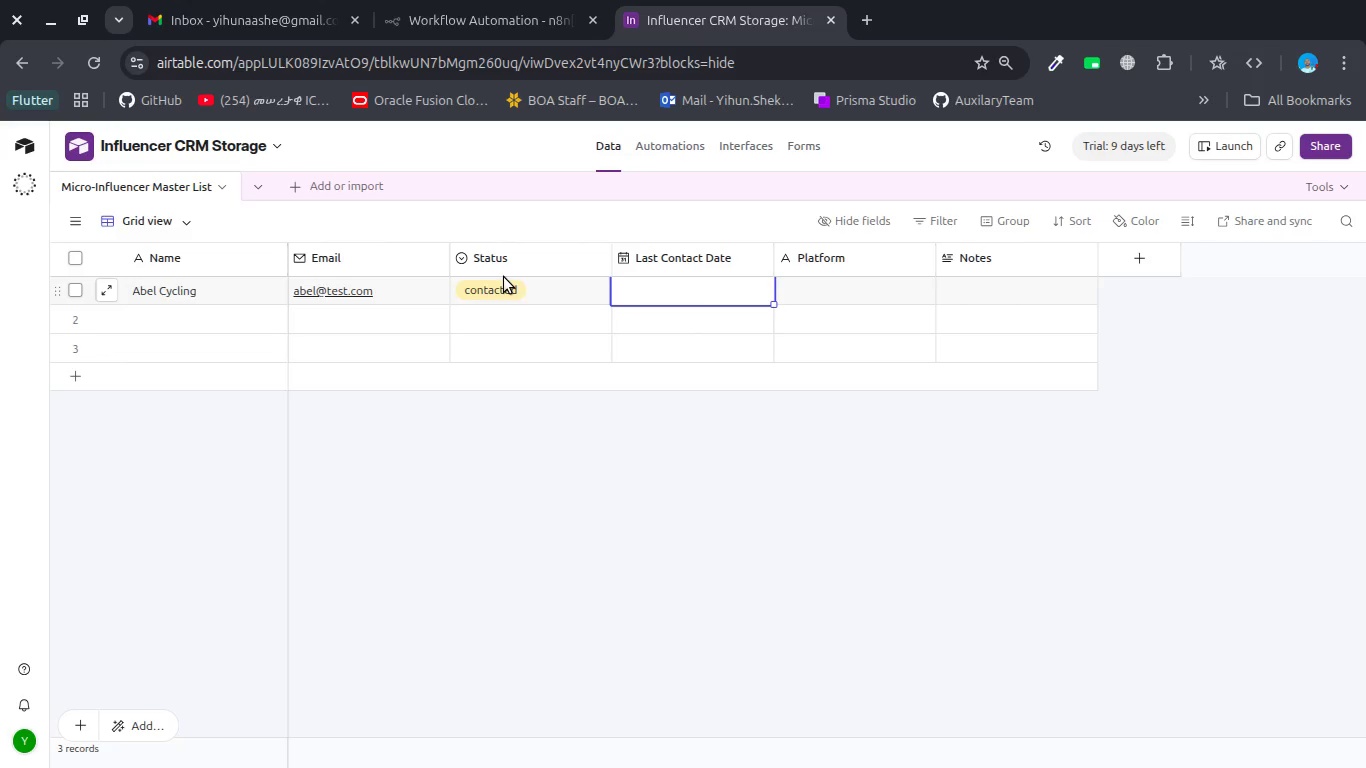 
left_click_drag(start_coordinate=[678, 412], to_coordinate=[775, 482])
 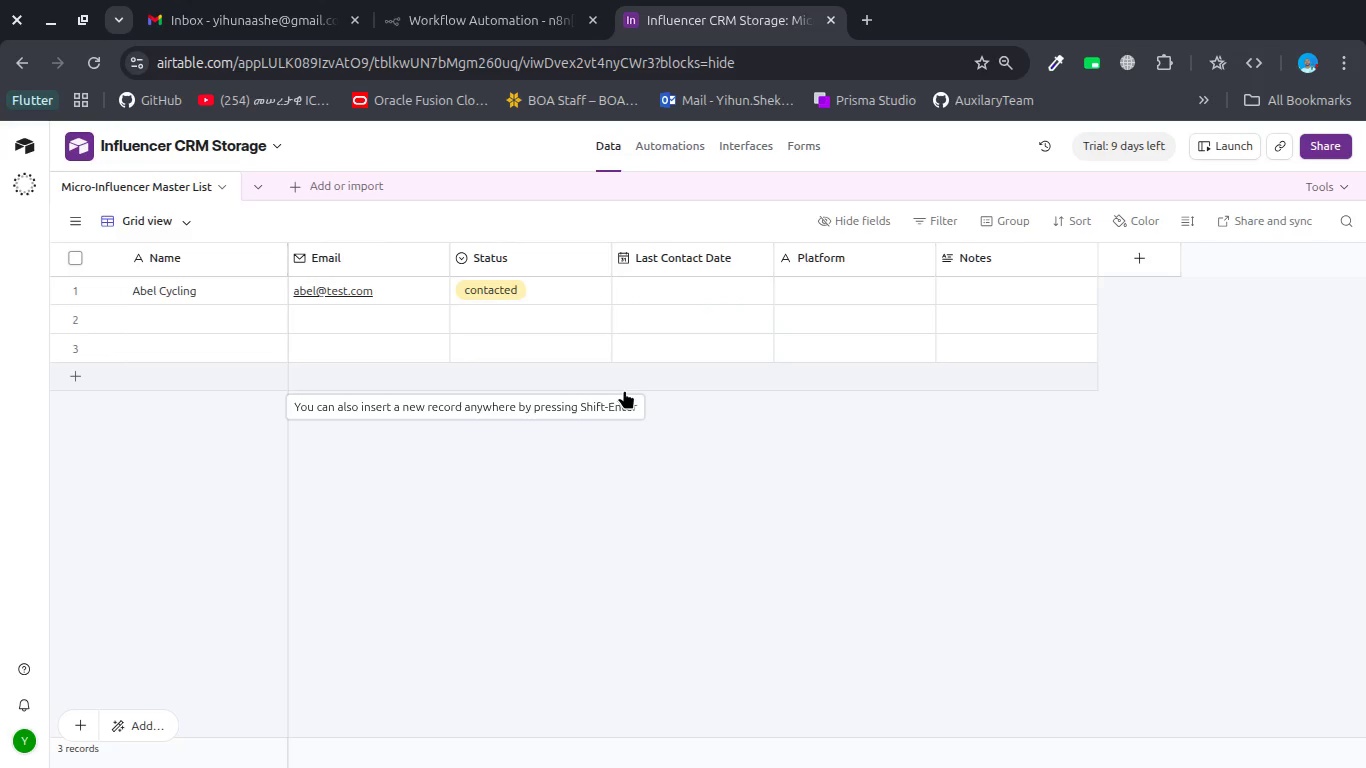 
wait(6.34)
 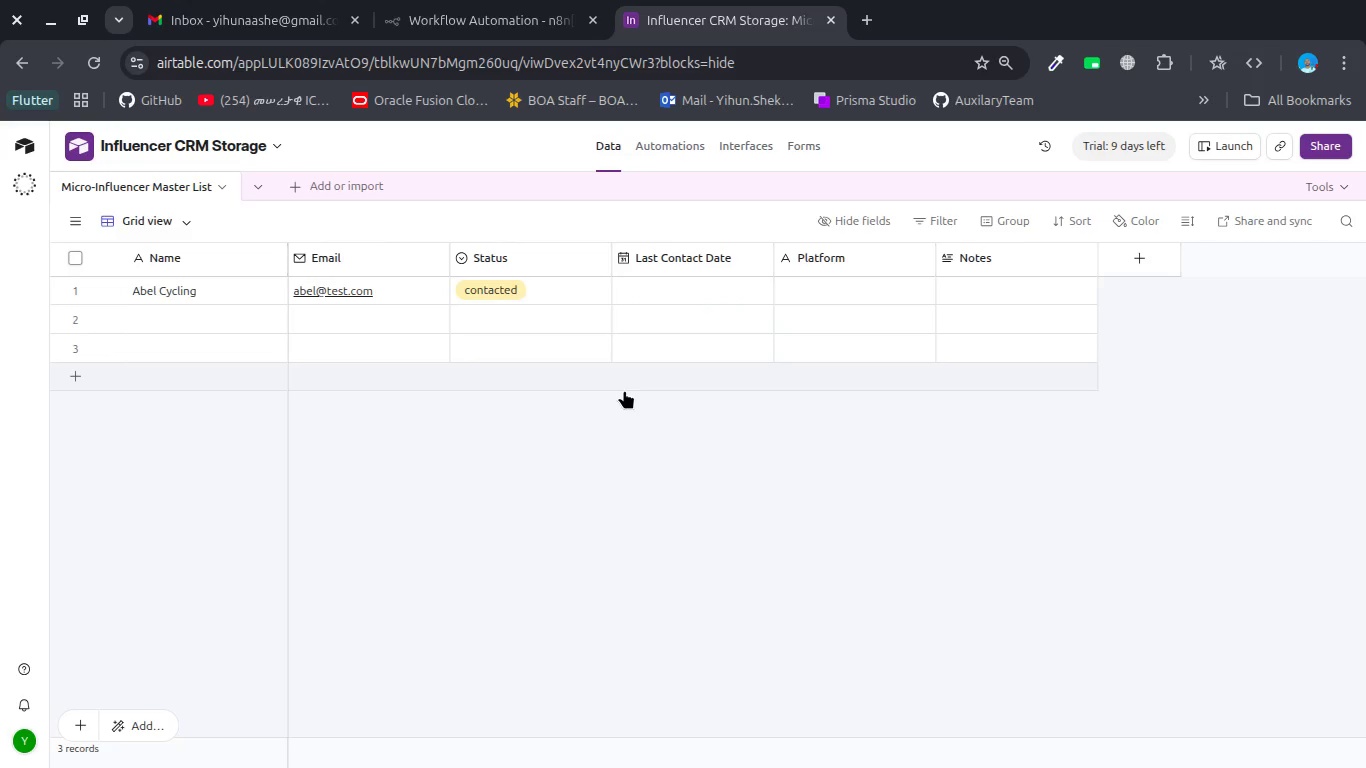 
left_click([647, 284])
 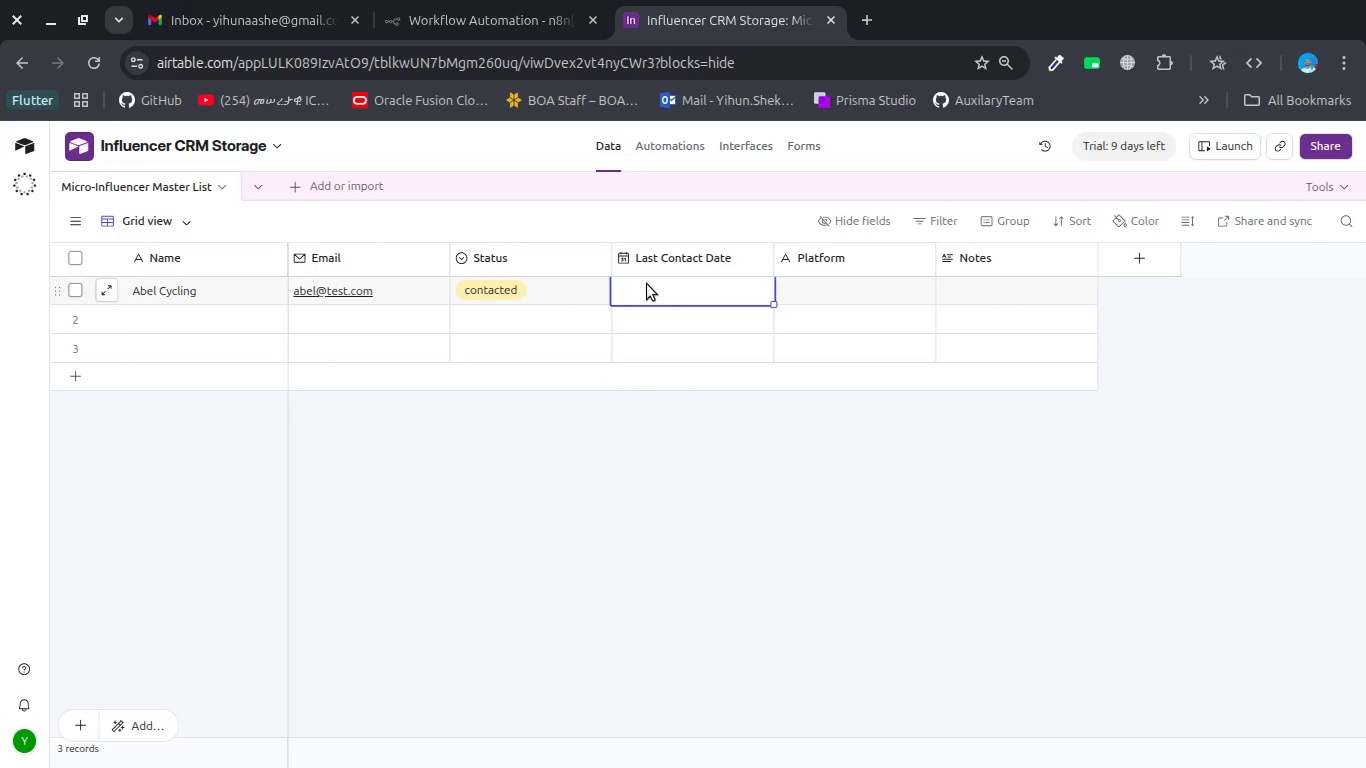 
double_click([647, 284])
 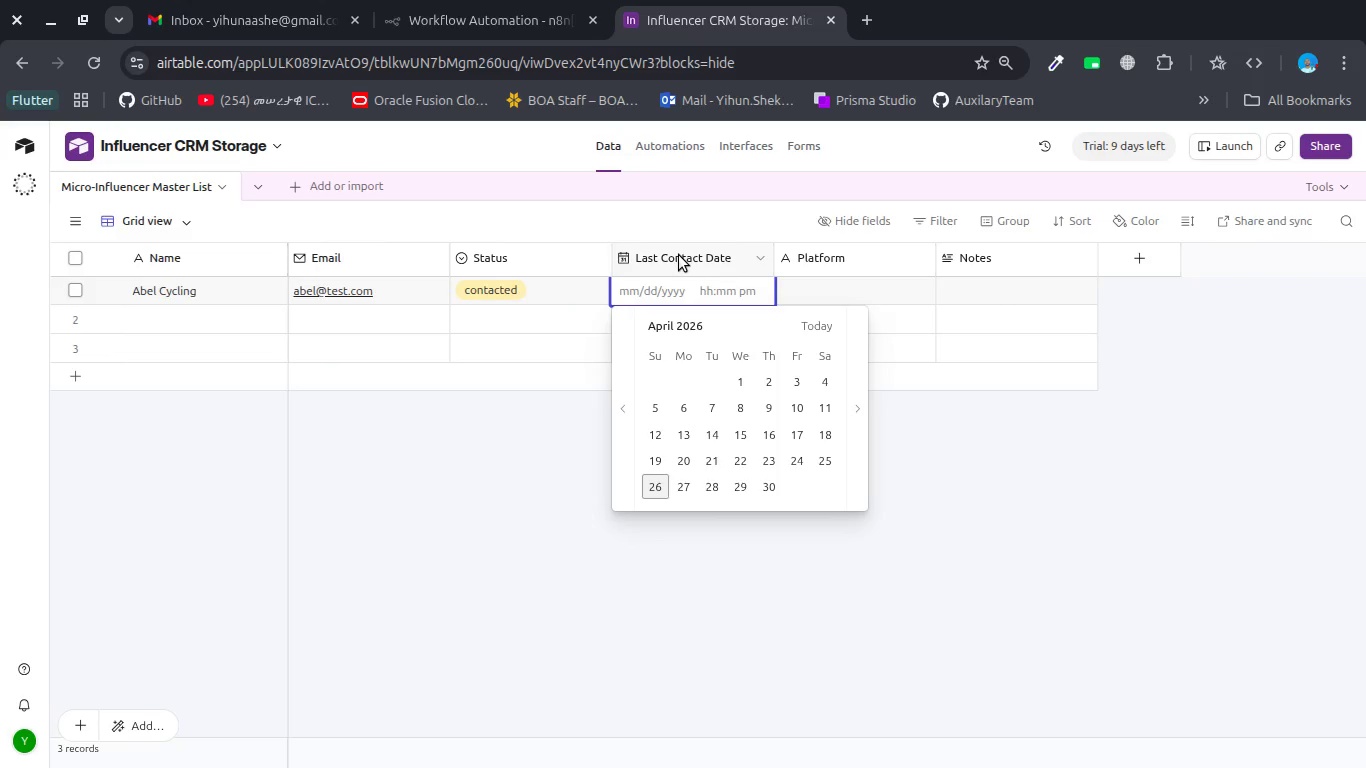 
double_click([679, 255])
 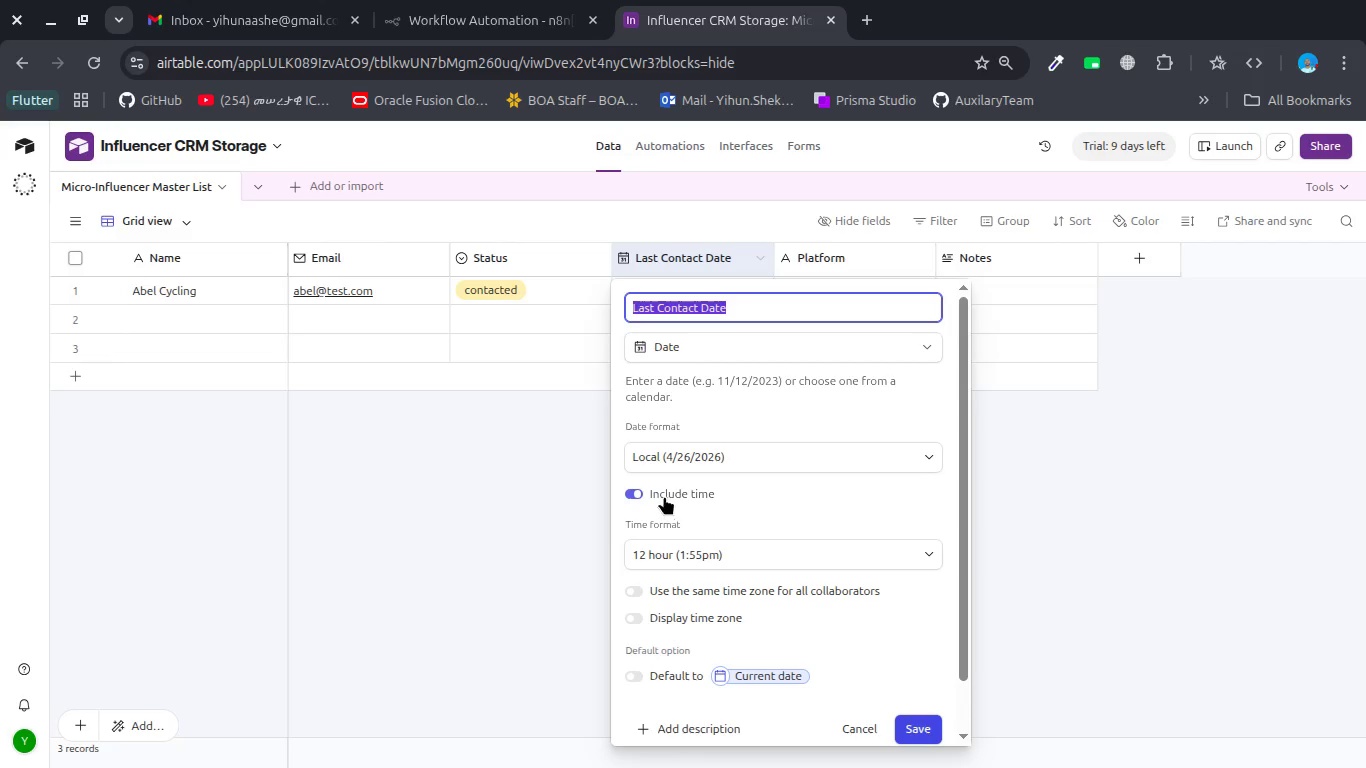 
left_click([635, 493])
 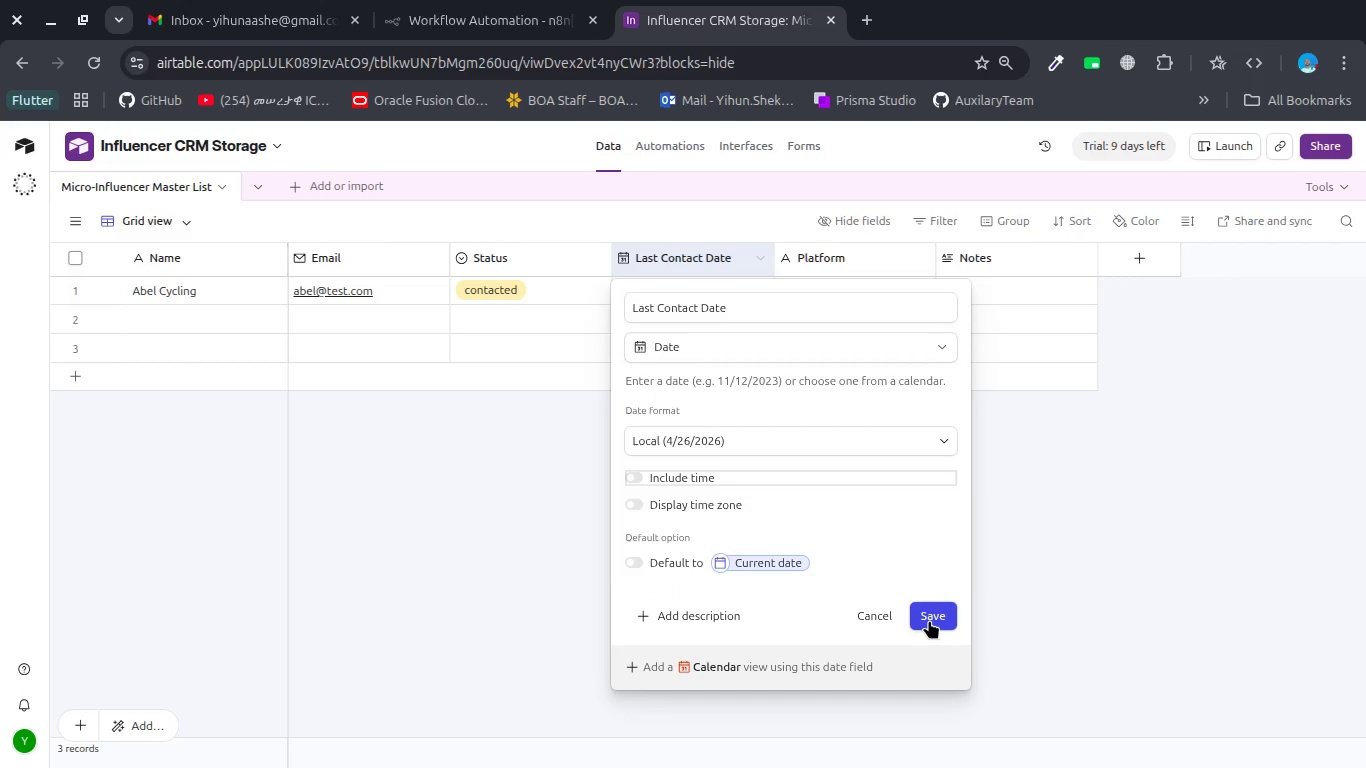 
left_click([926, 616])
 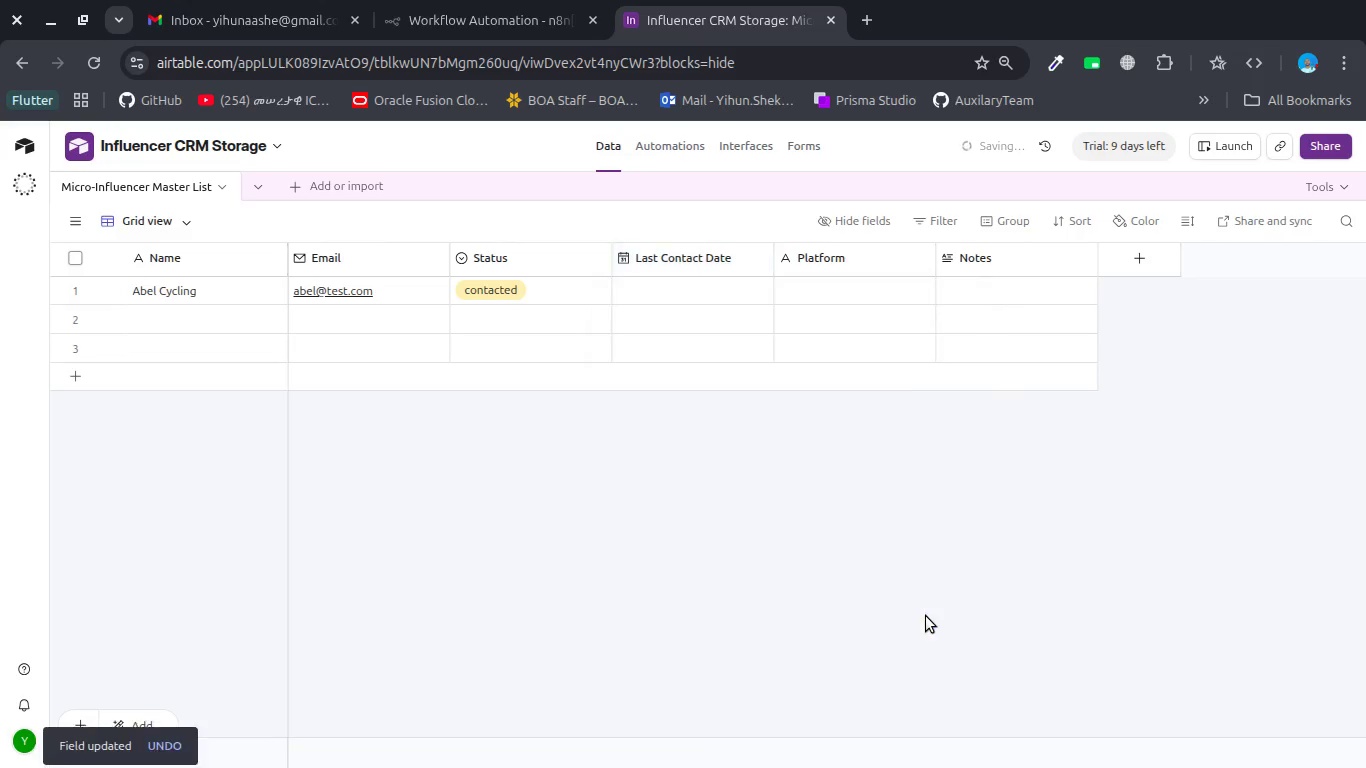 
left_click([615, 419])
 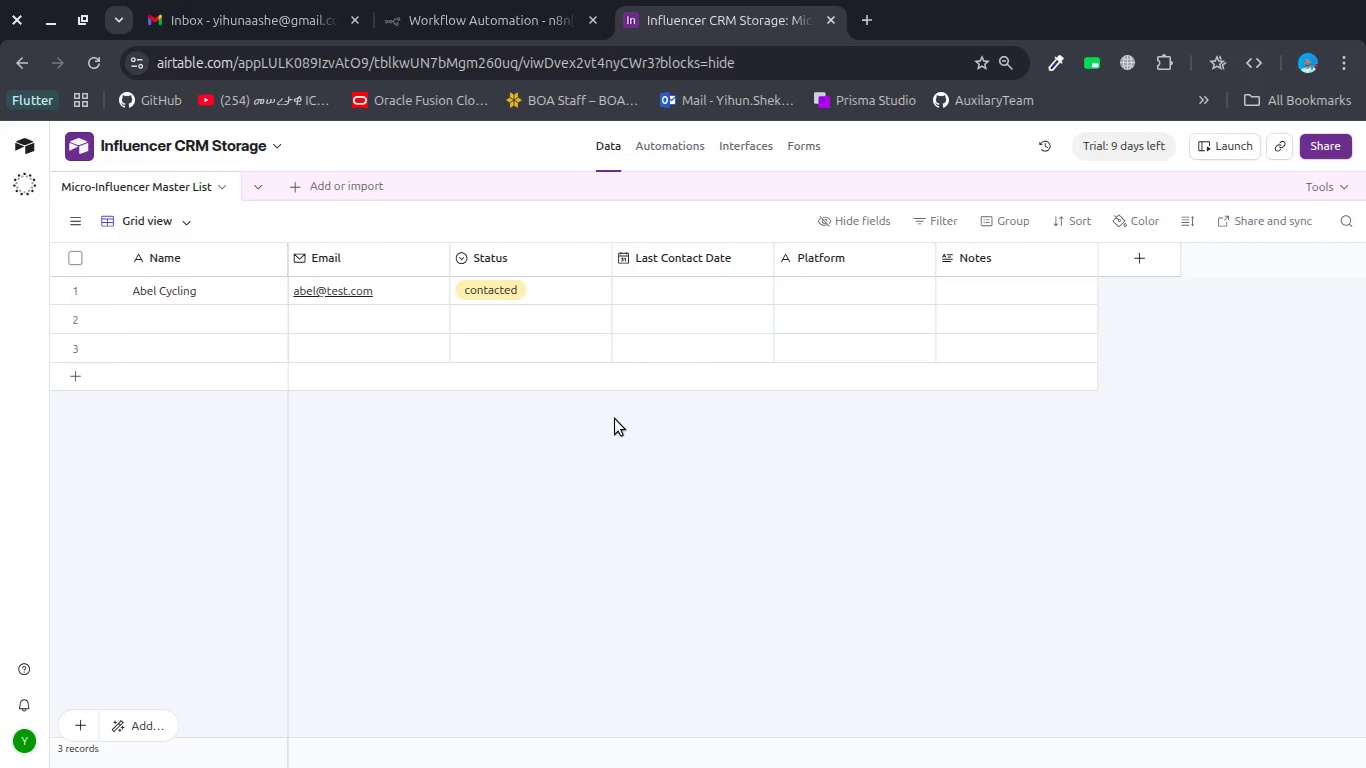 
wait(74.51)
 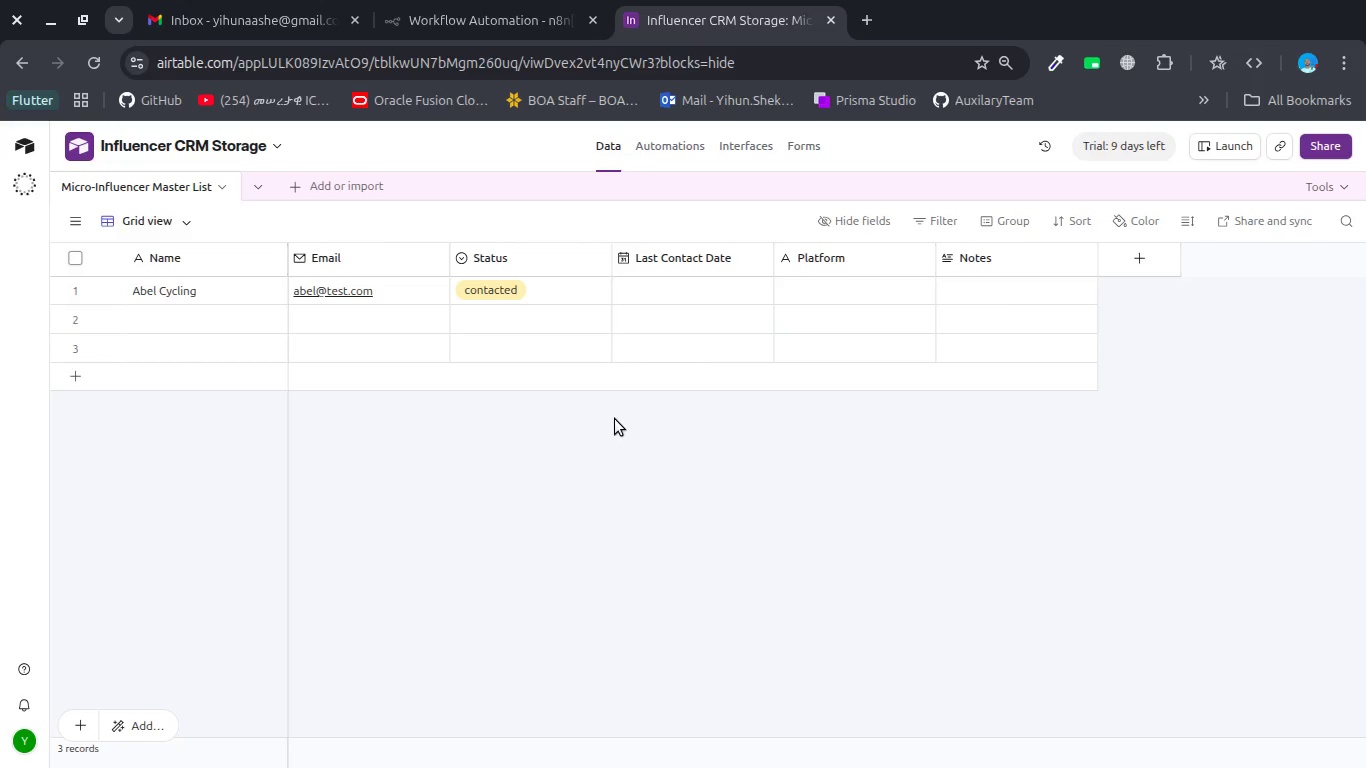 
double_click([212, 310])
 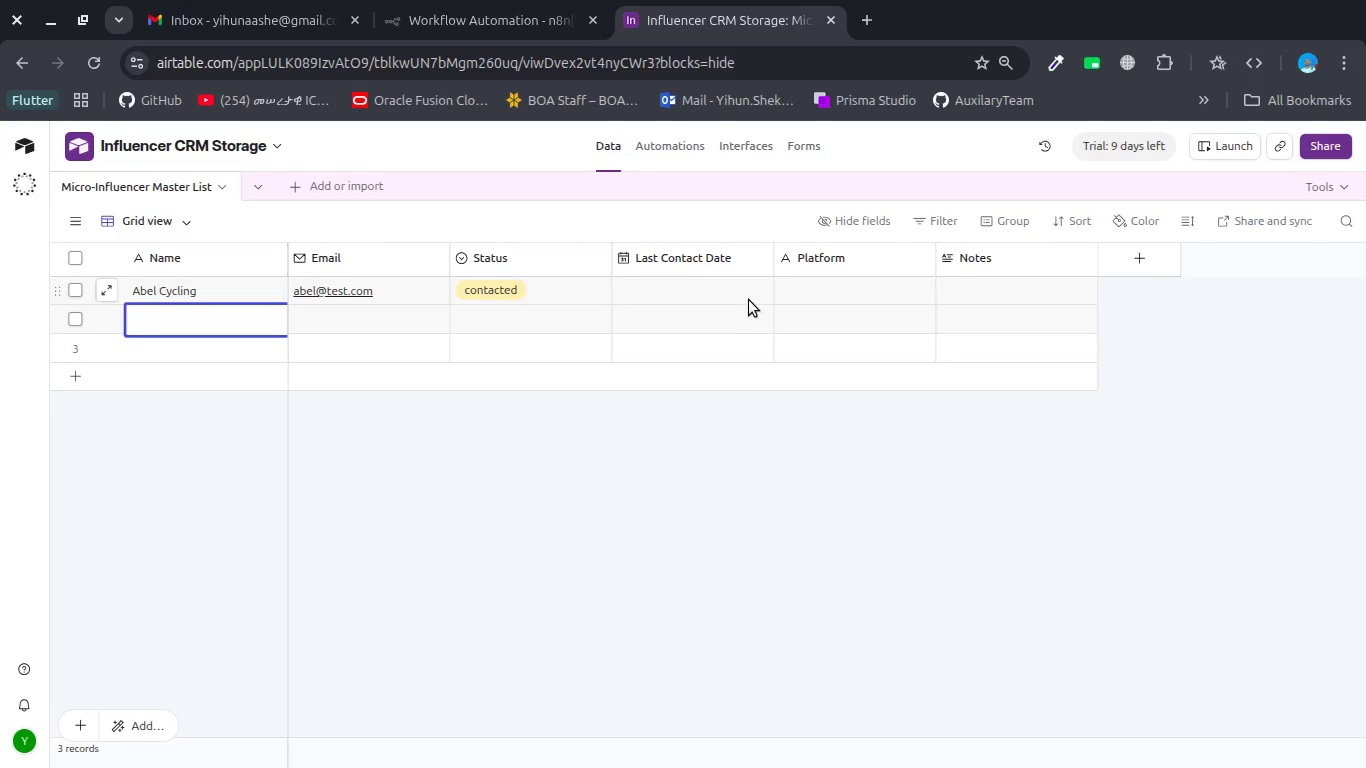 
double_click([686, 288])
 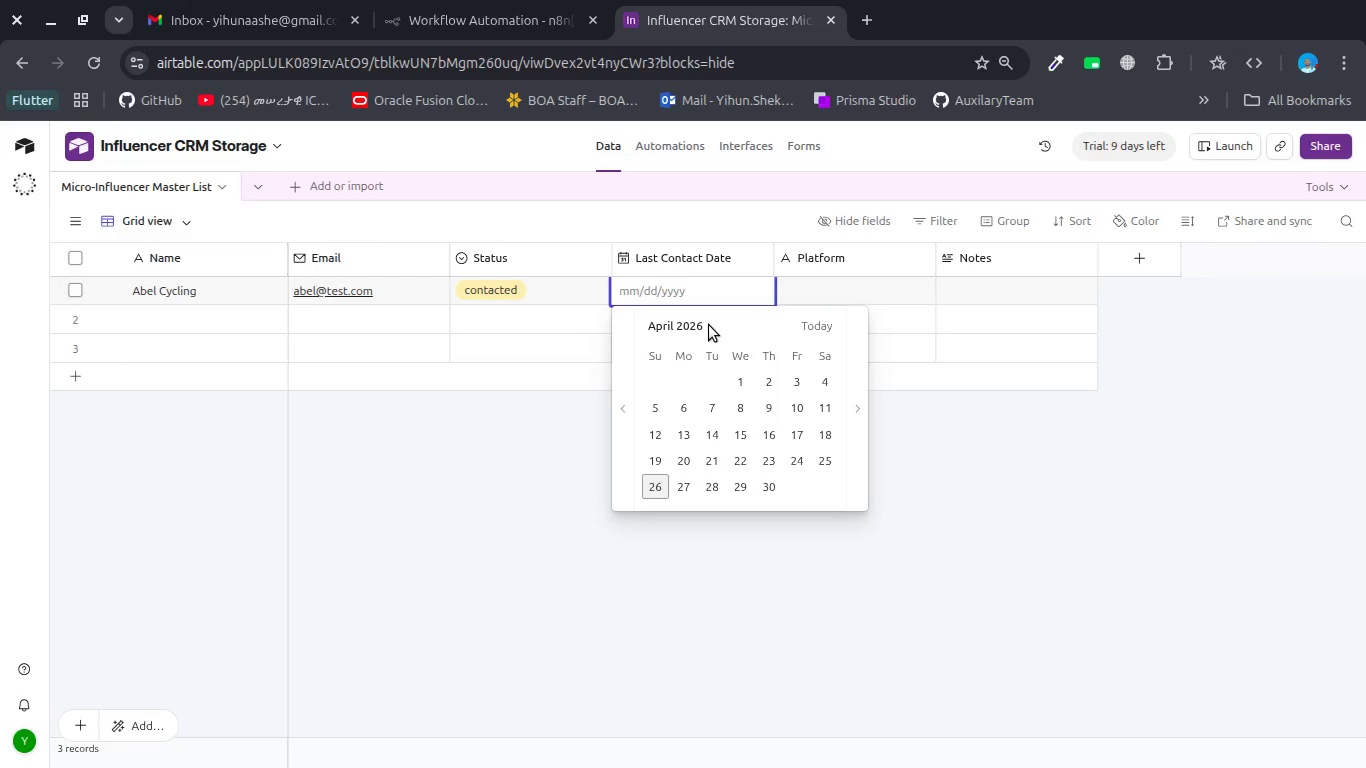 
left_click([684, 330])
 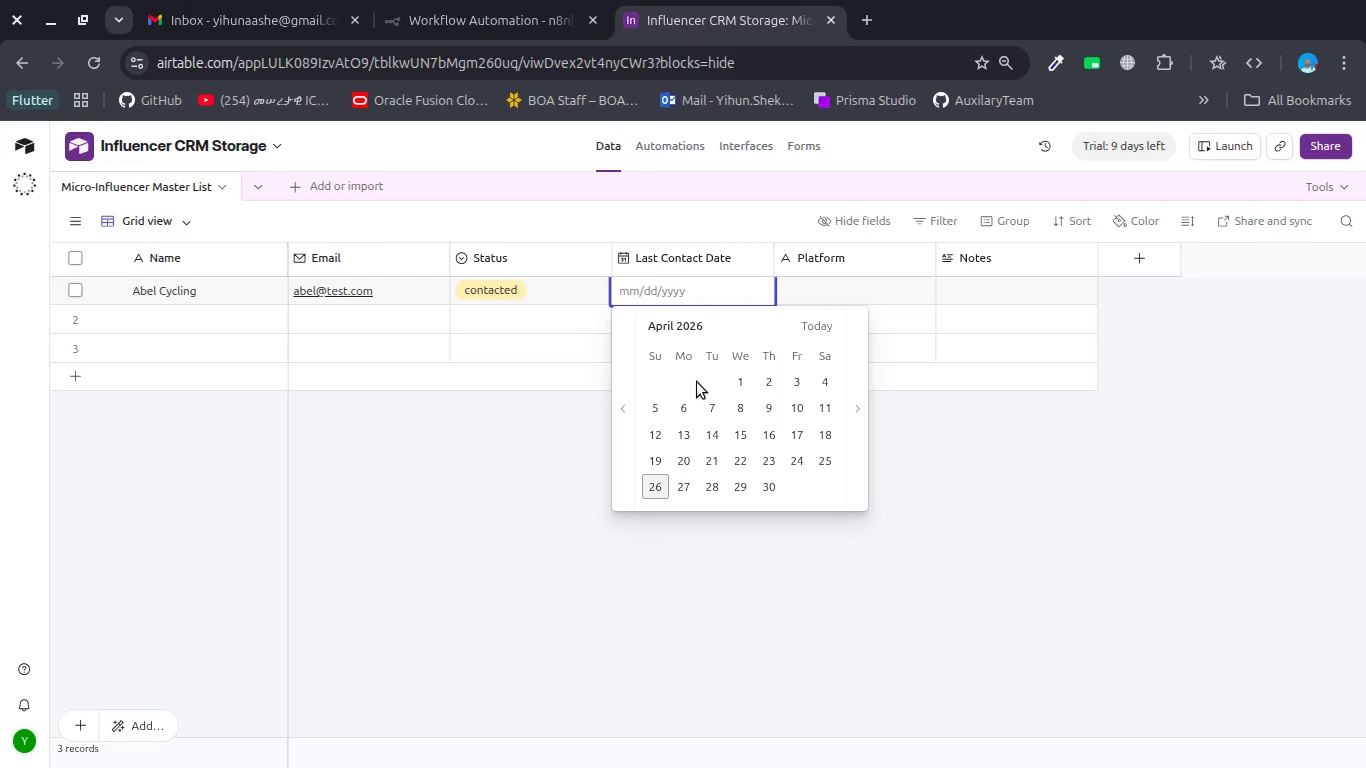 
wait(9.04)
 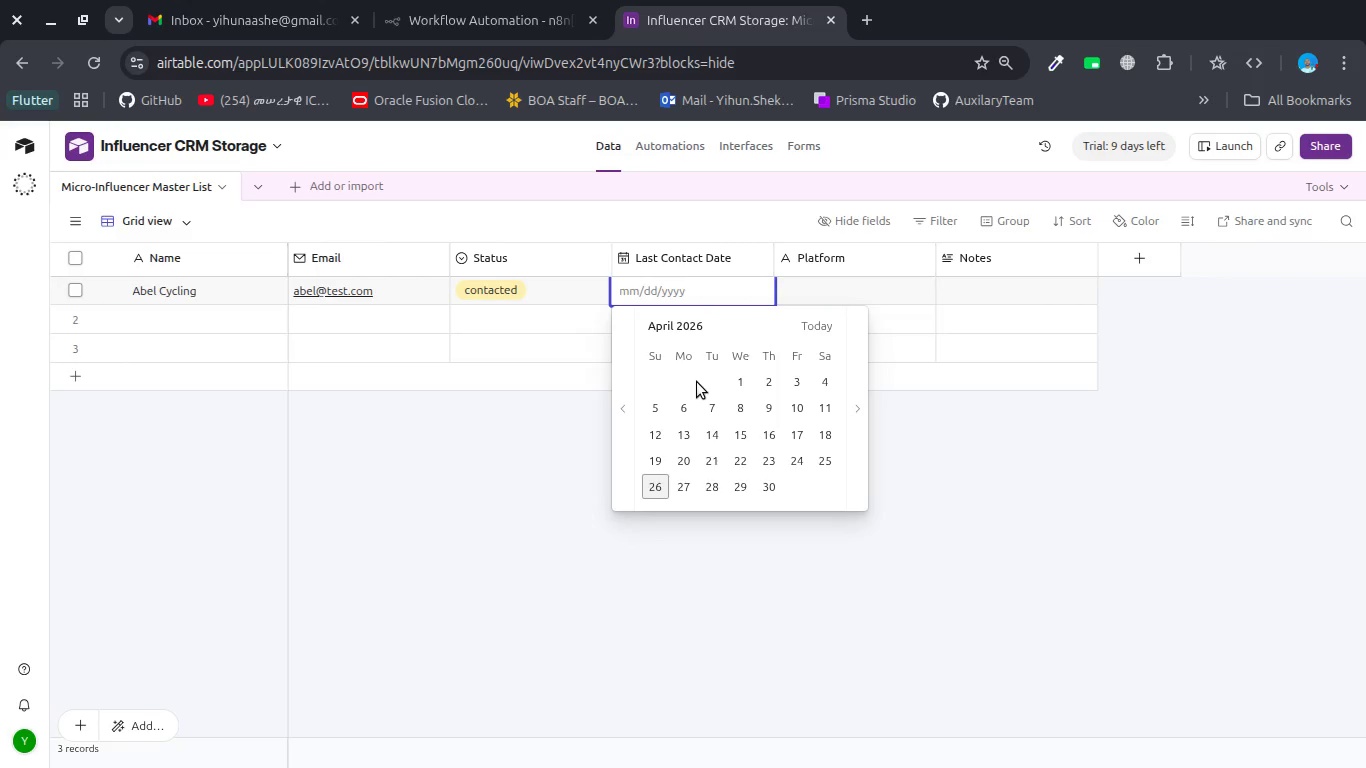 
left_click([688, 456])
 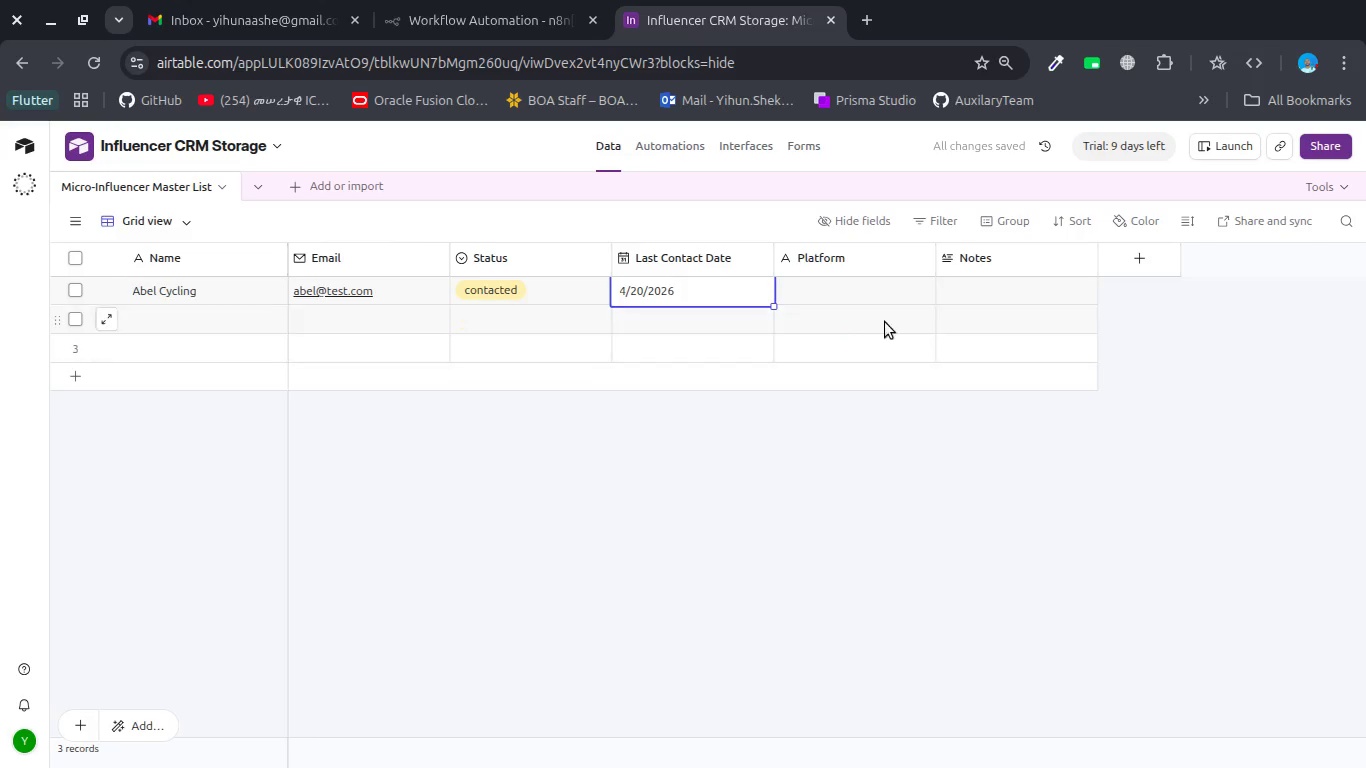 
double_click([857, 289])
 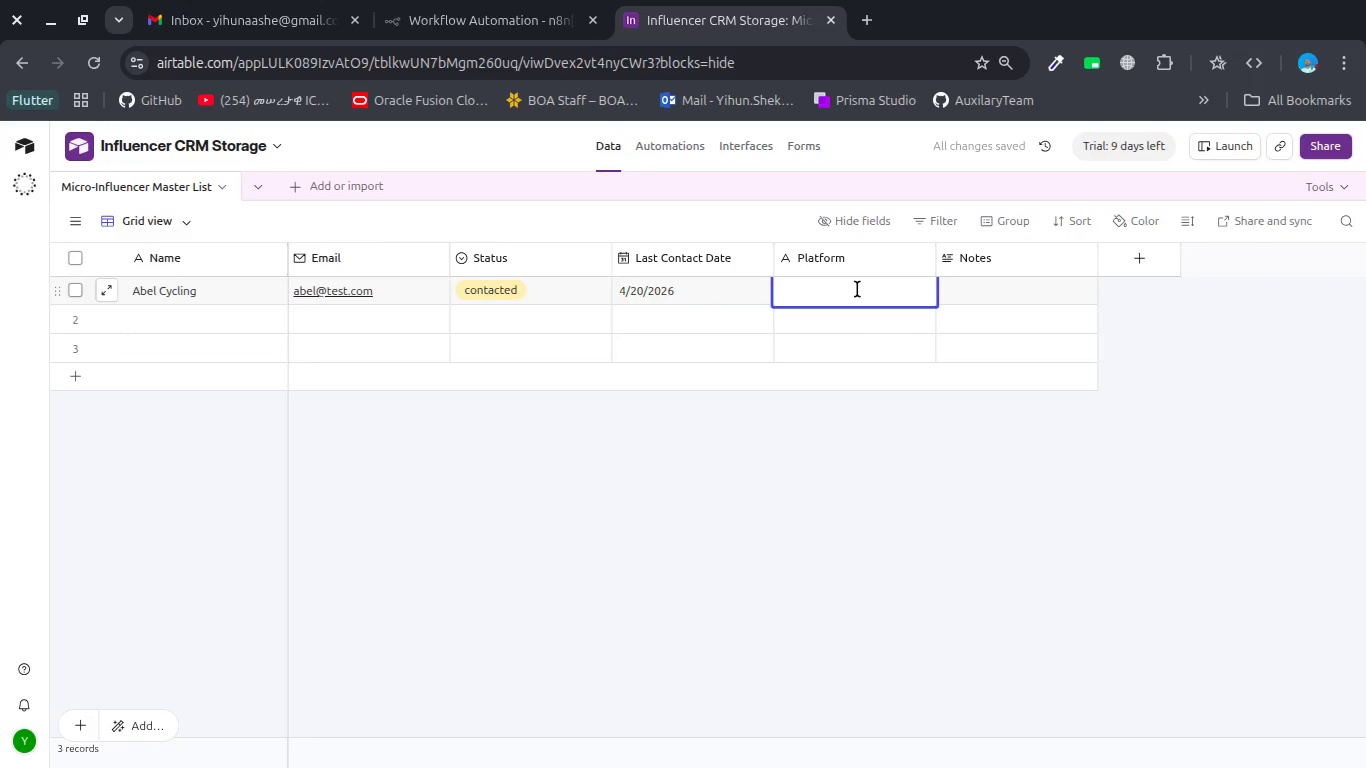 
type(Insar)
 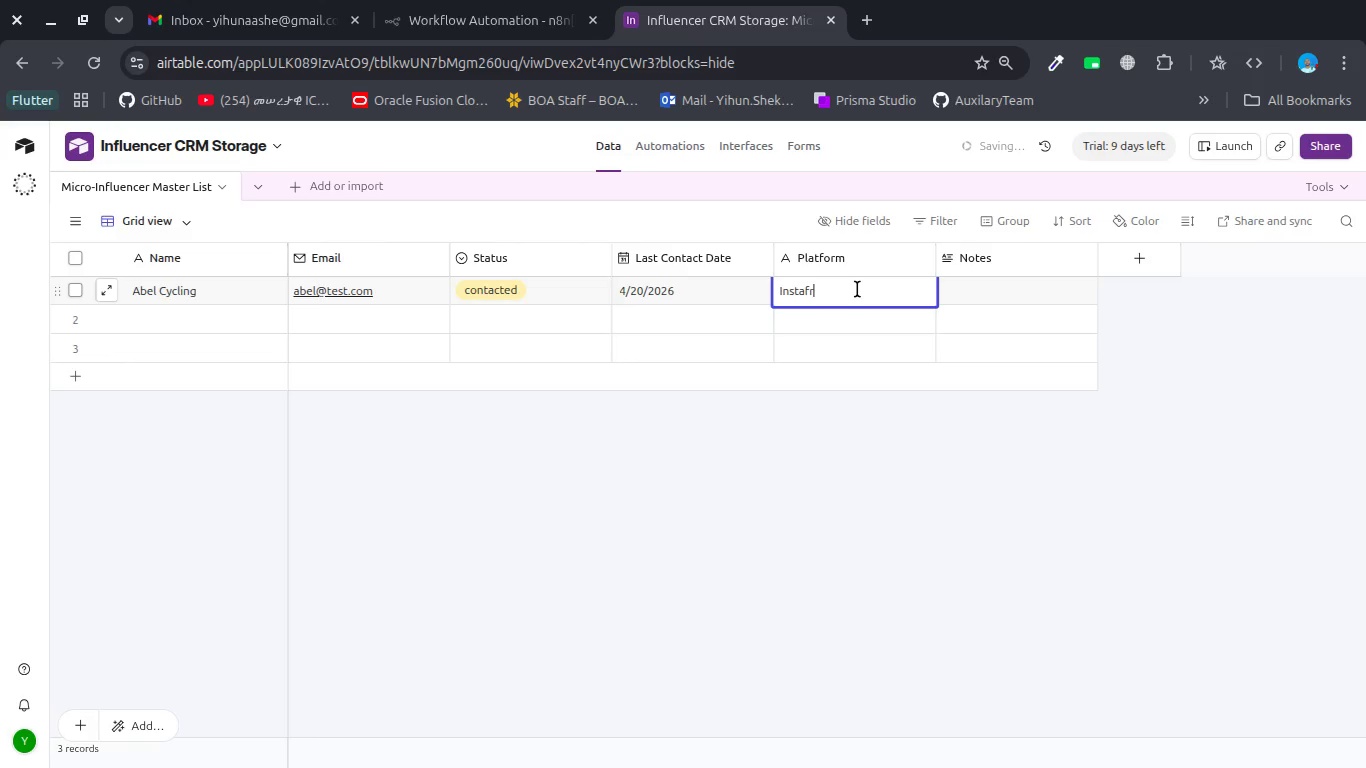 
hold_key(key=T, duration=0.39)
 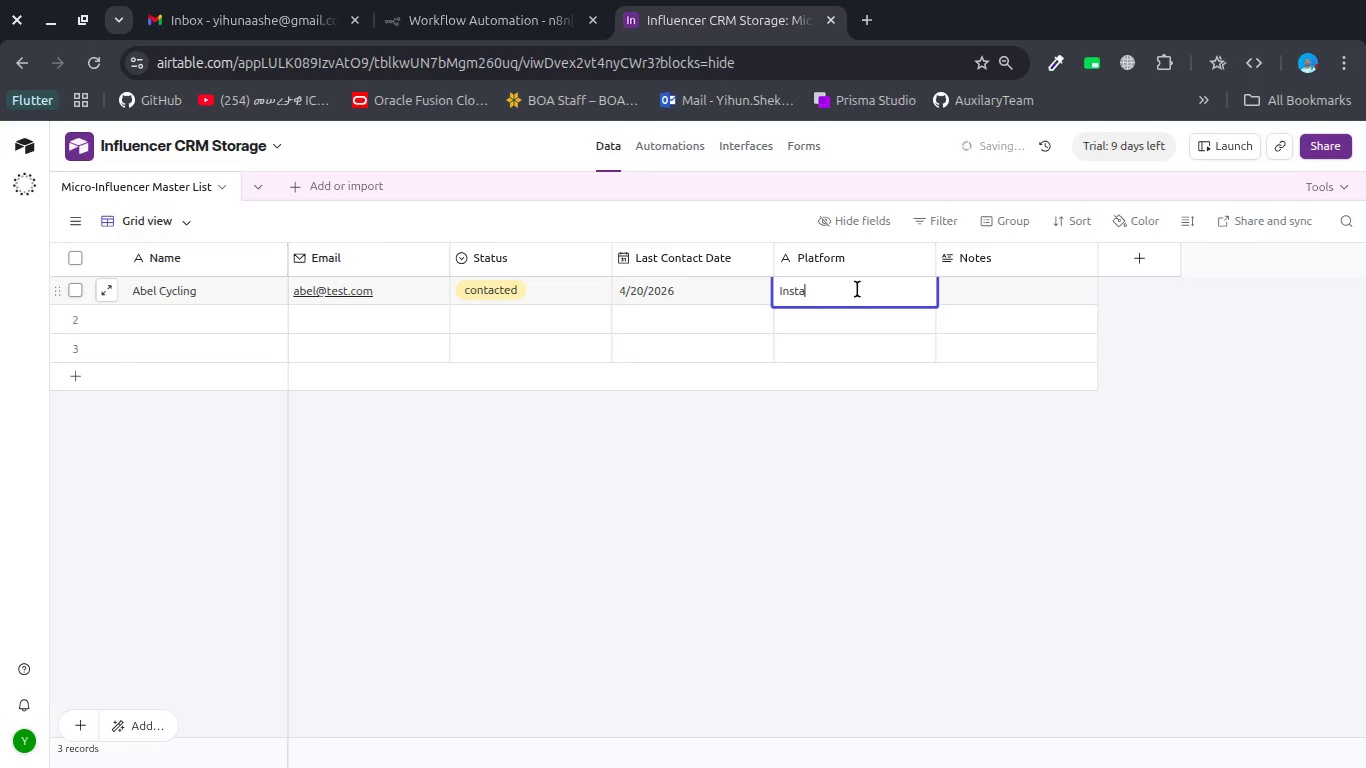 
hold_key(key=F, duration=0.37)
 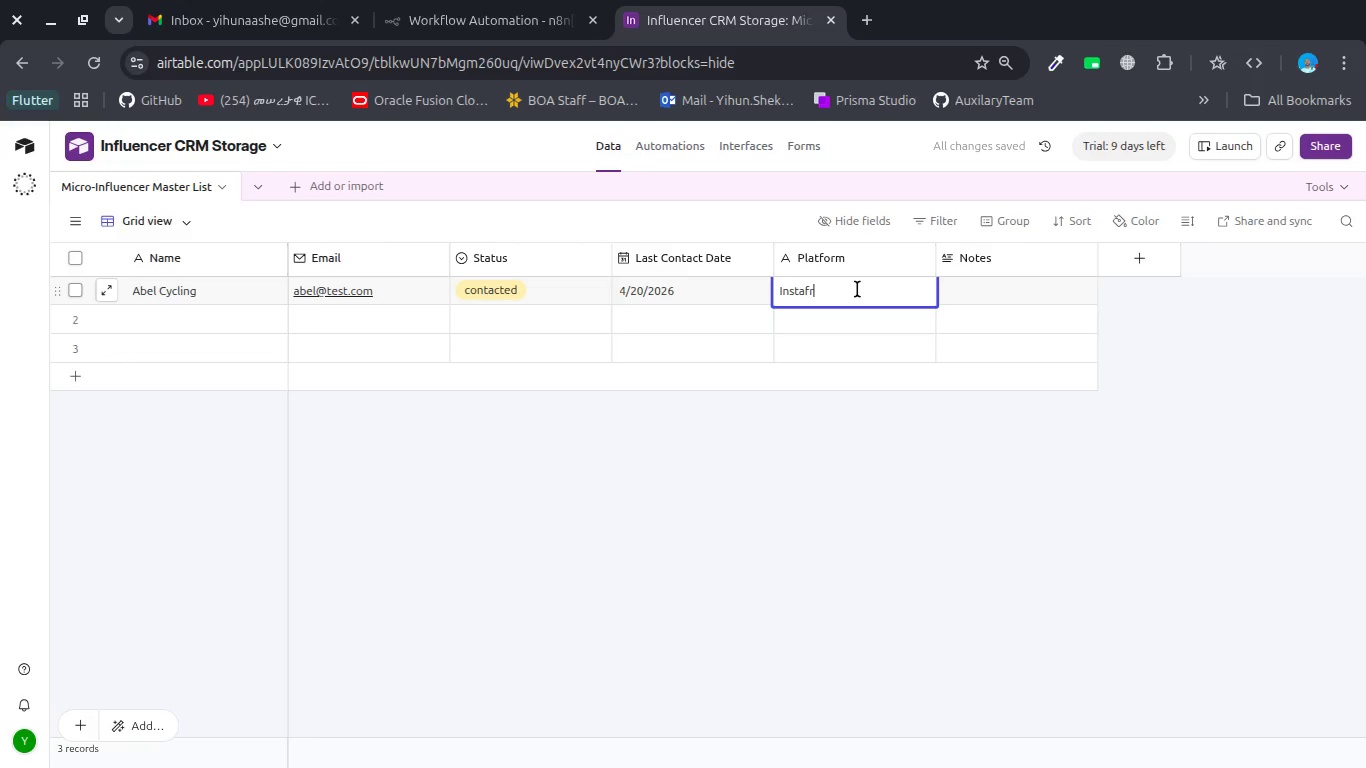 
wait(12.7)
 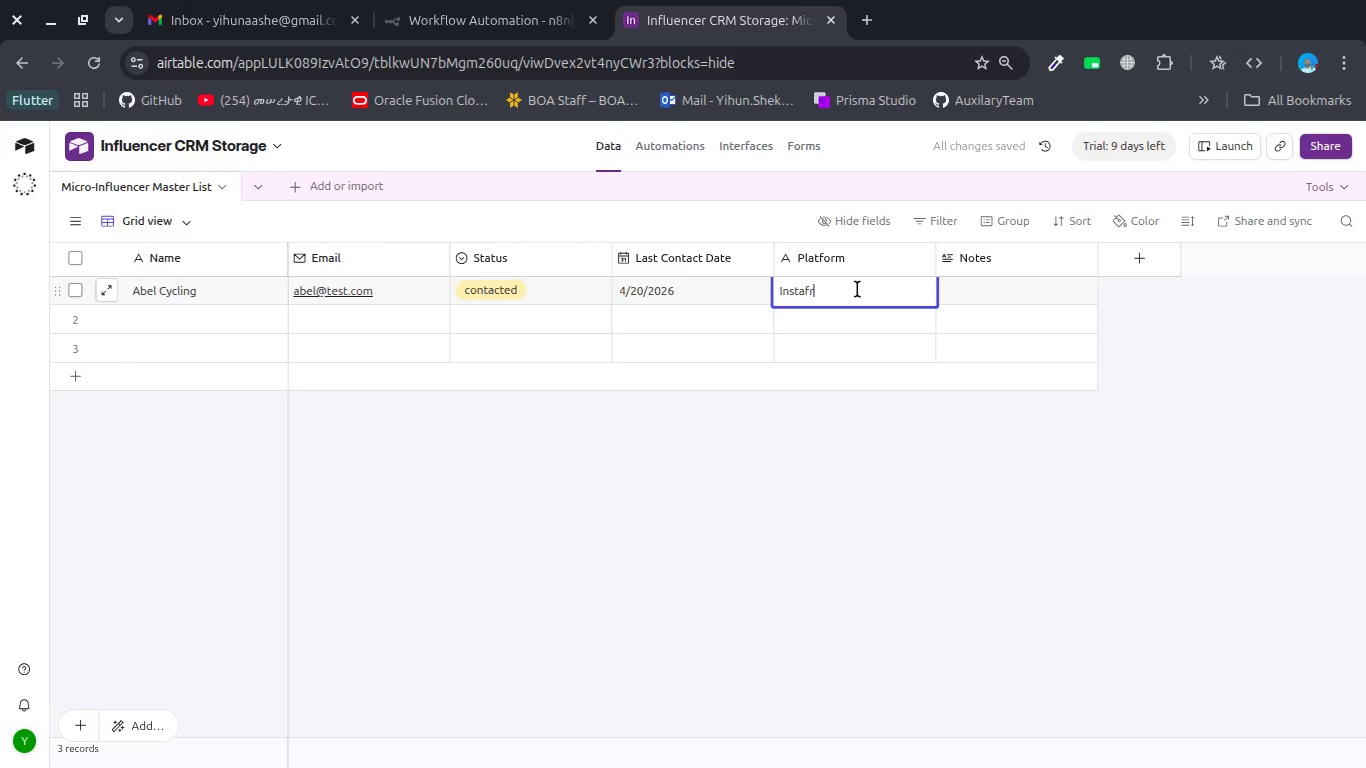 
key(Backspace)
key(Backspace)
type(fram)
key(Tab)
 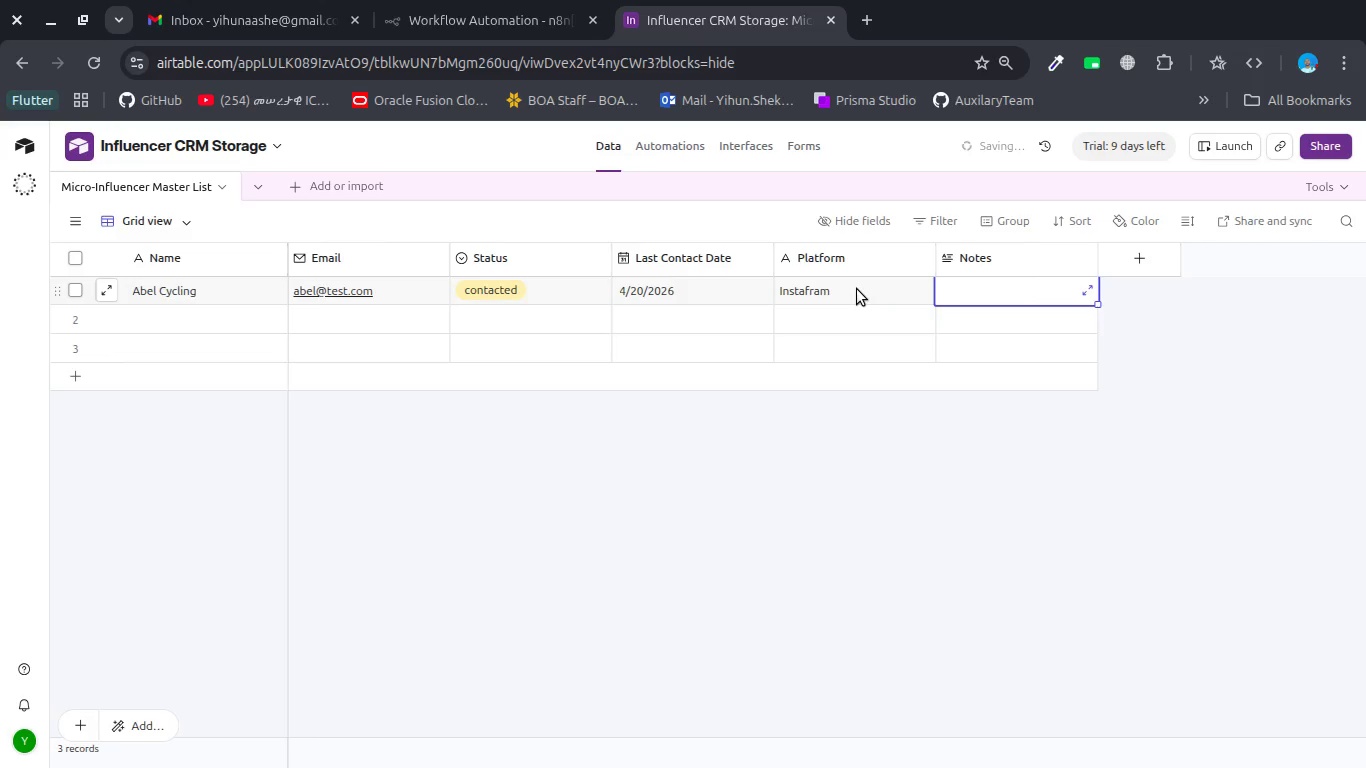 
hold_key(key=ShiftLeft, duration=0.74)
 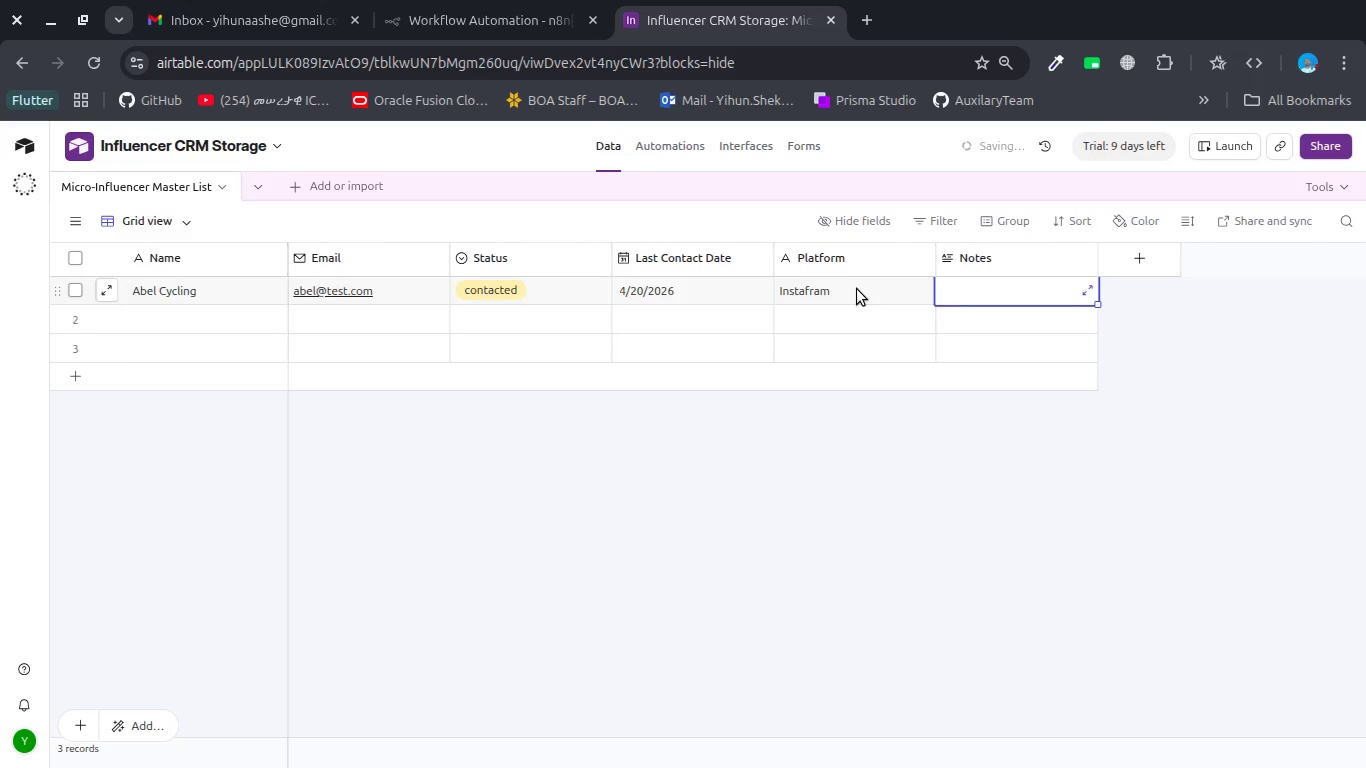 
type(Sent intial outreach)
 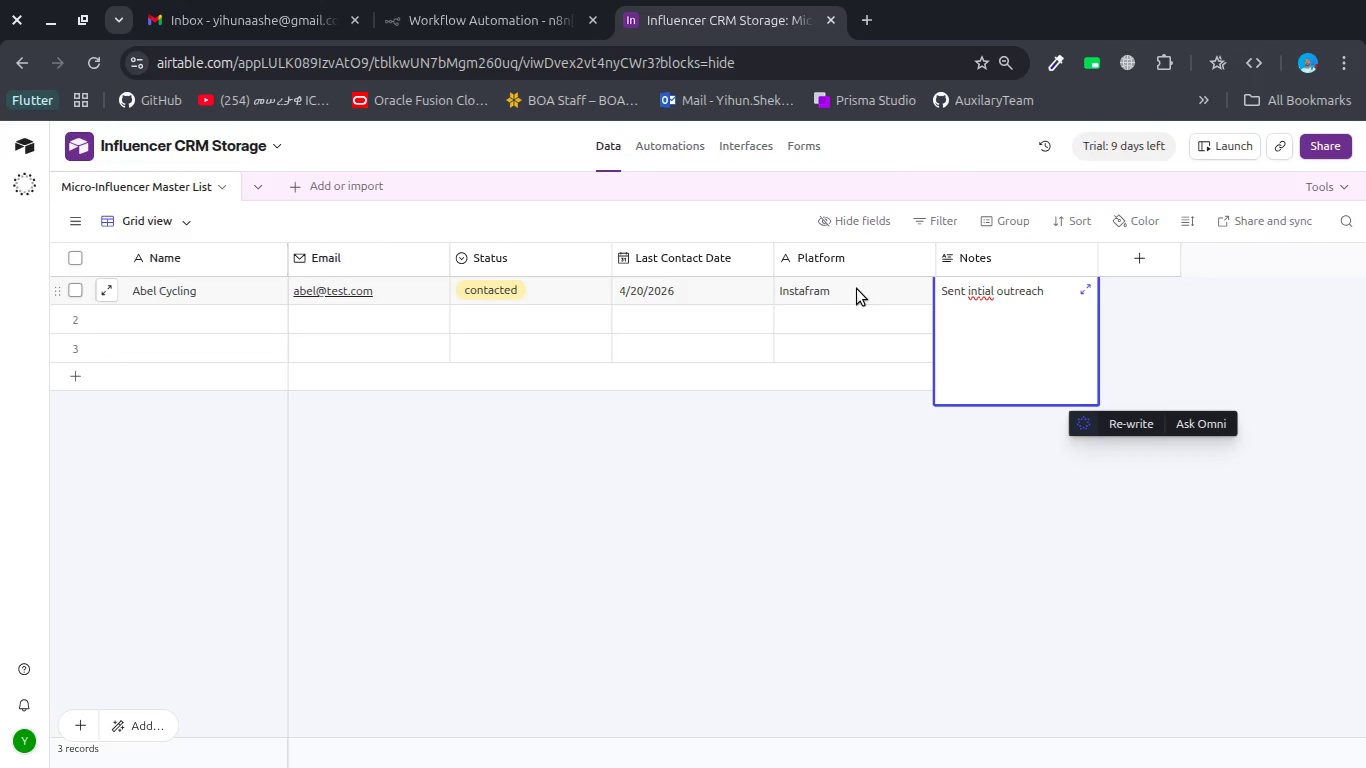 
left_click([990, 293])
 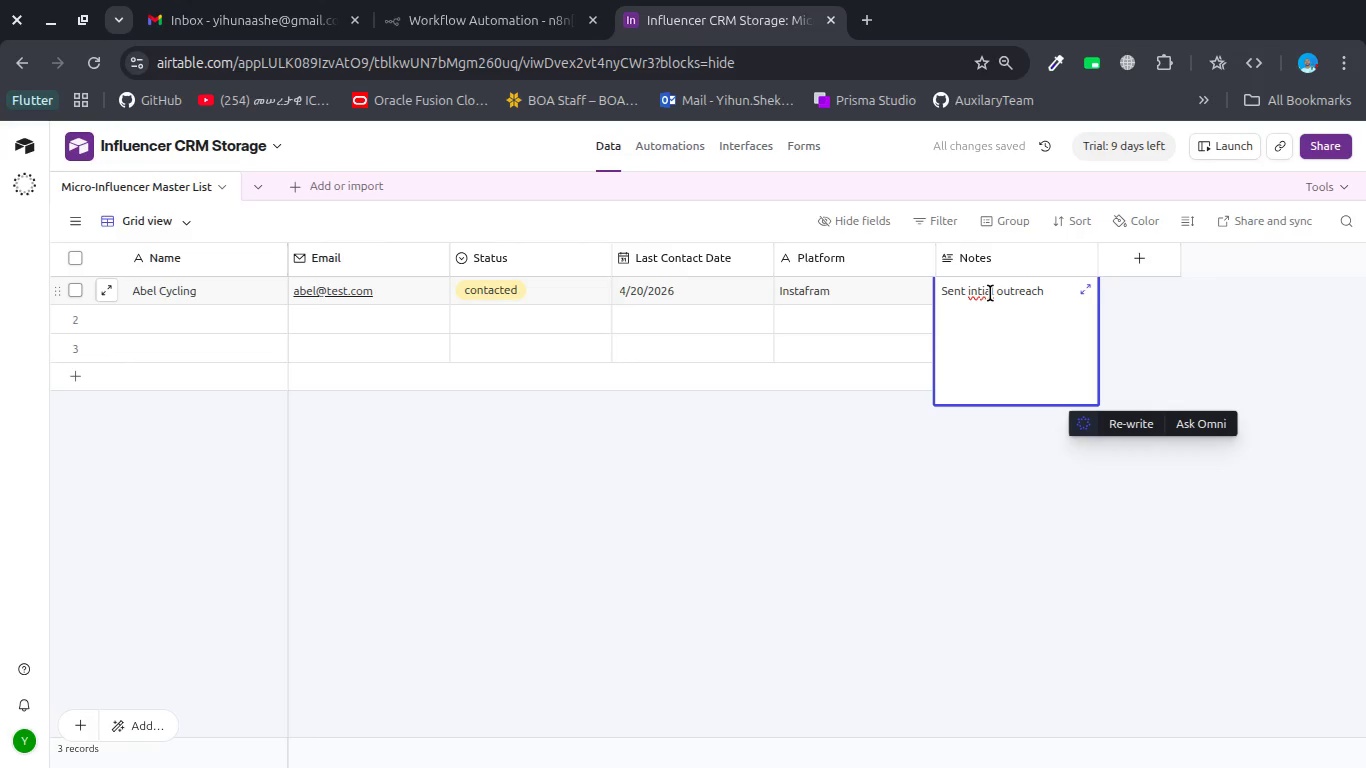 
wait(6.24)
 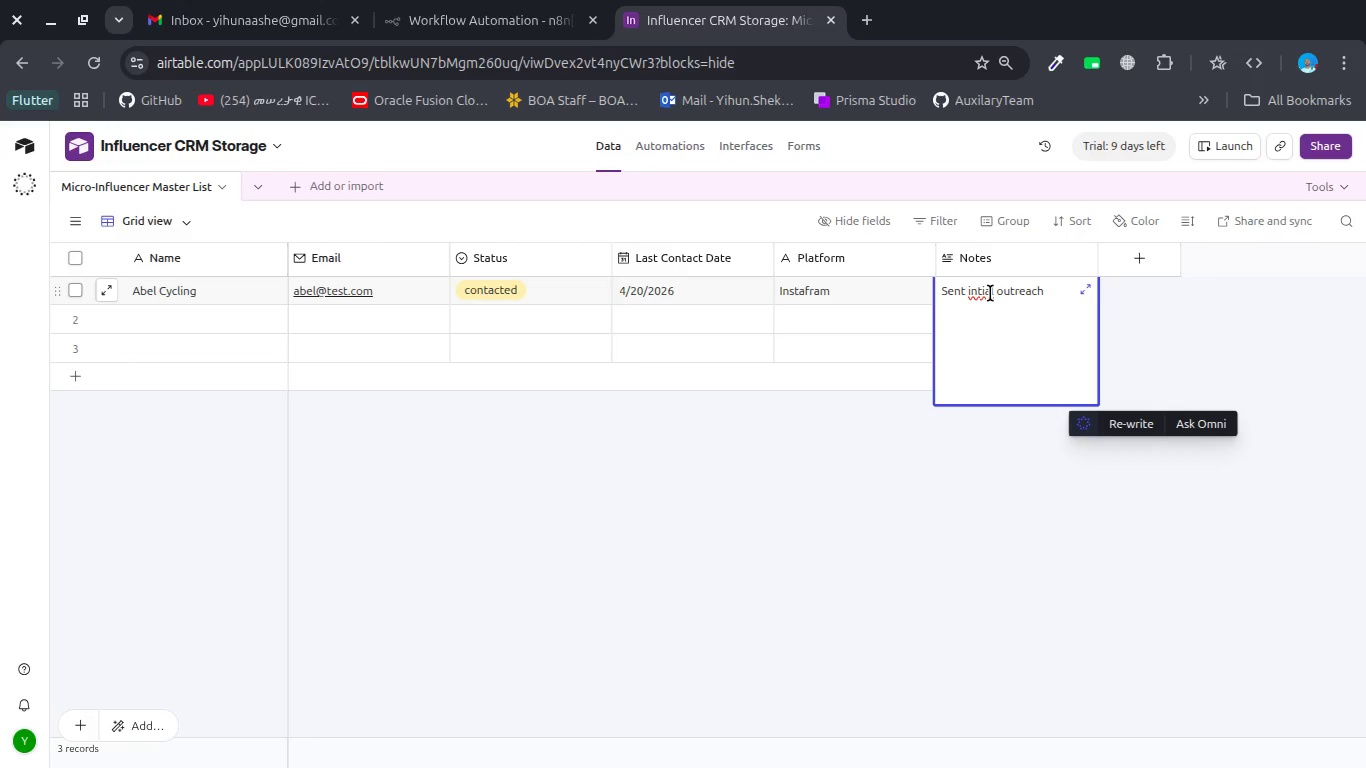 
left_click([981, 285])
 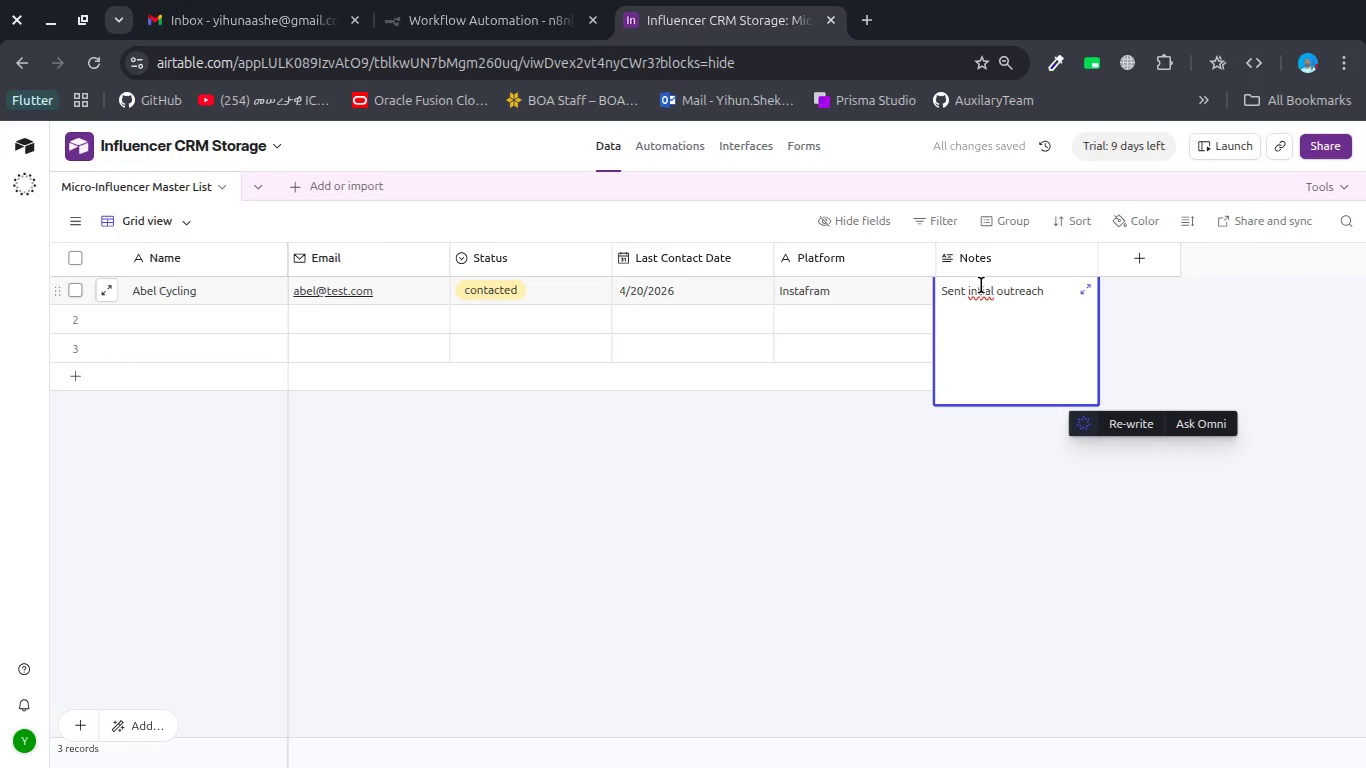 
key(ArrowLeft)
 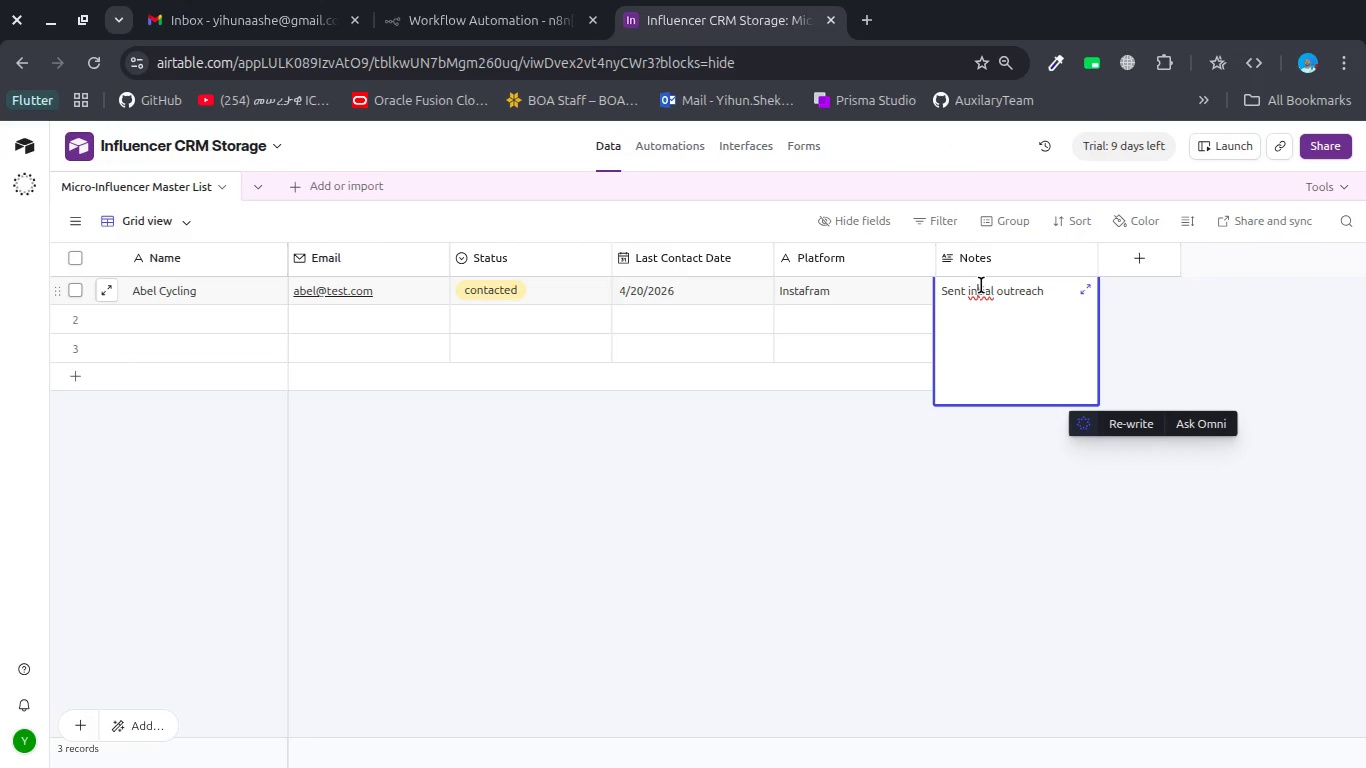 
key(I)
 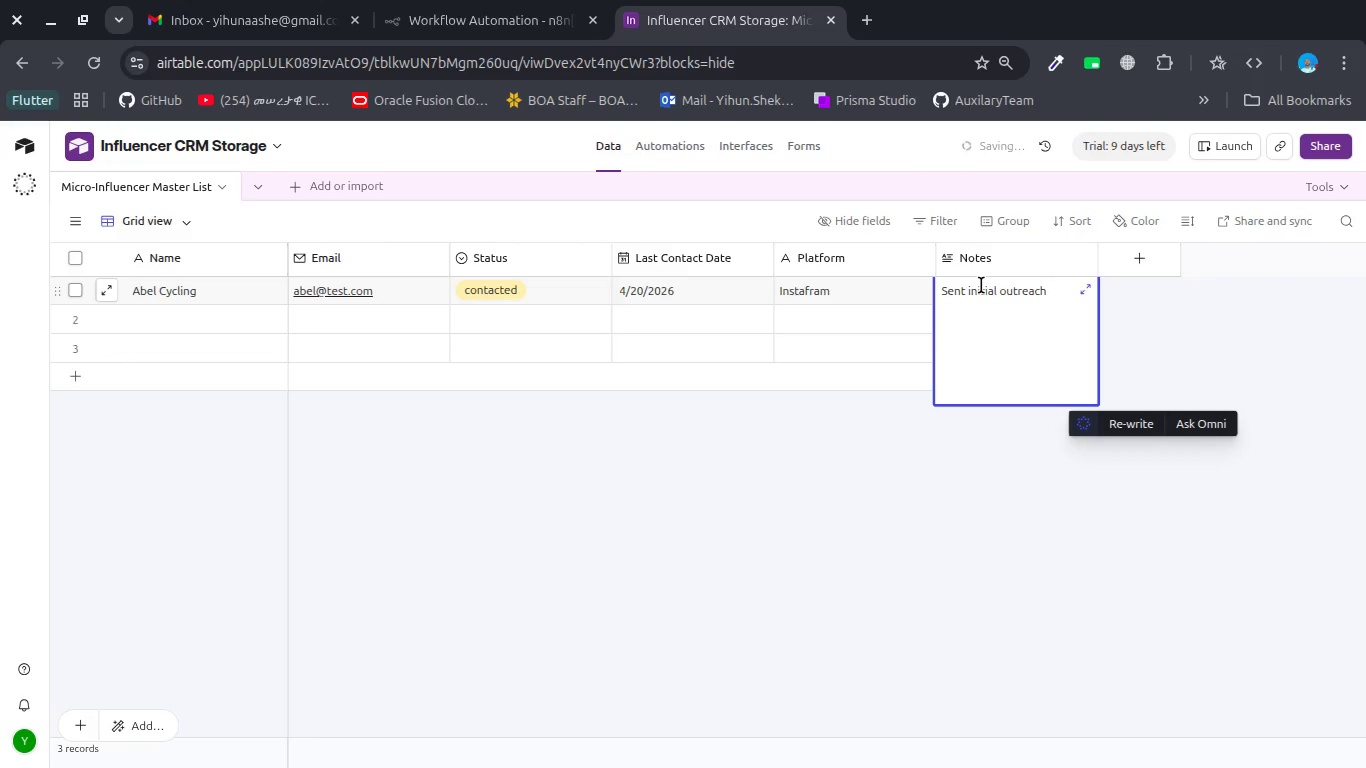 
key(Enter)
 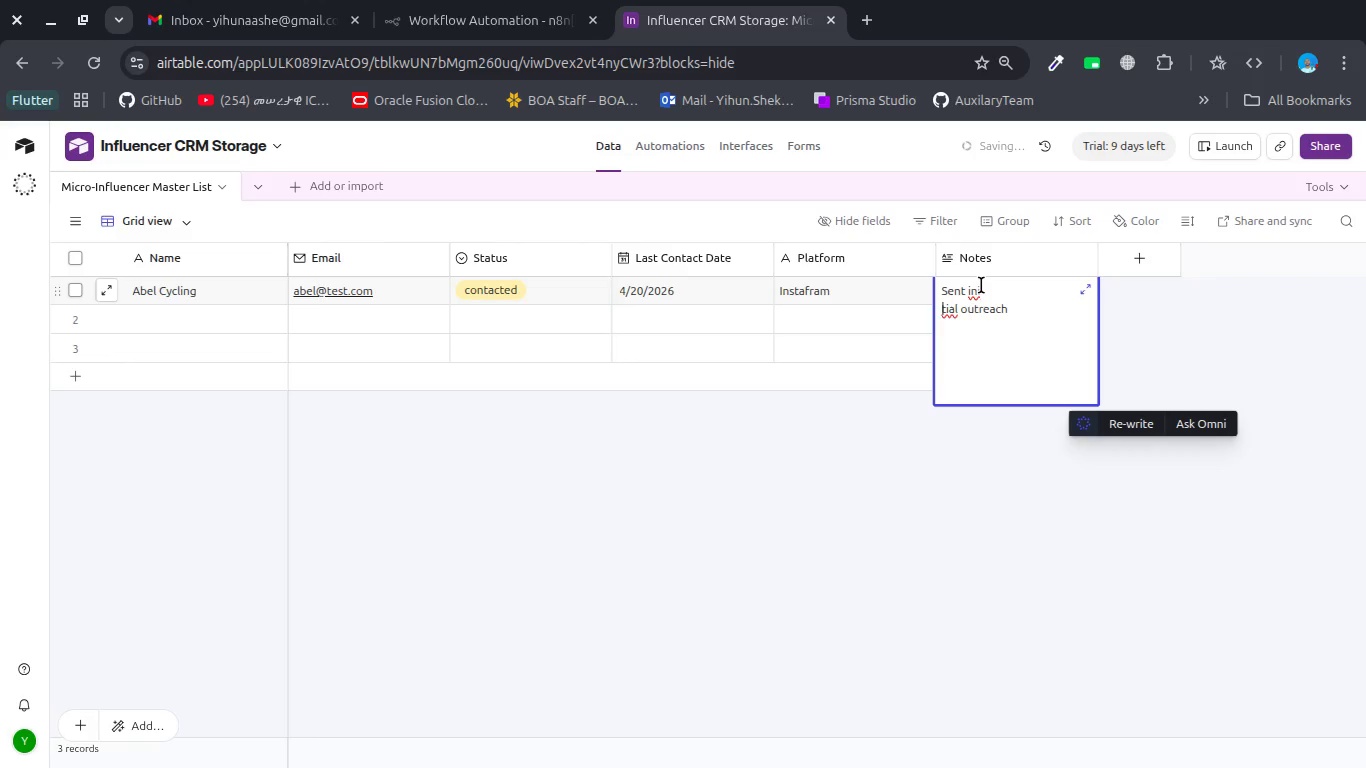 
key(Control+ControlLeft)
 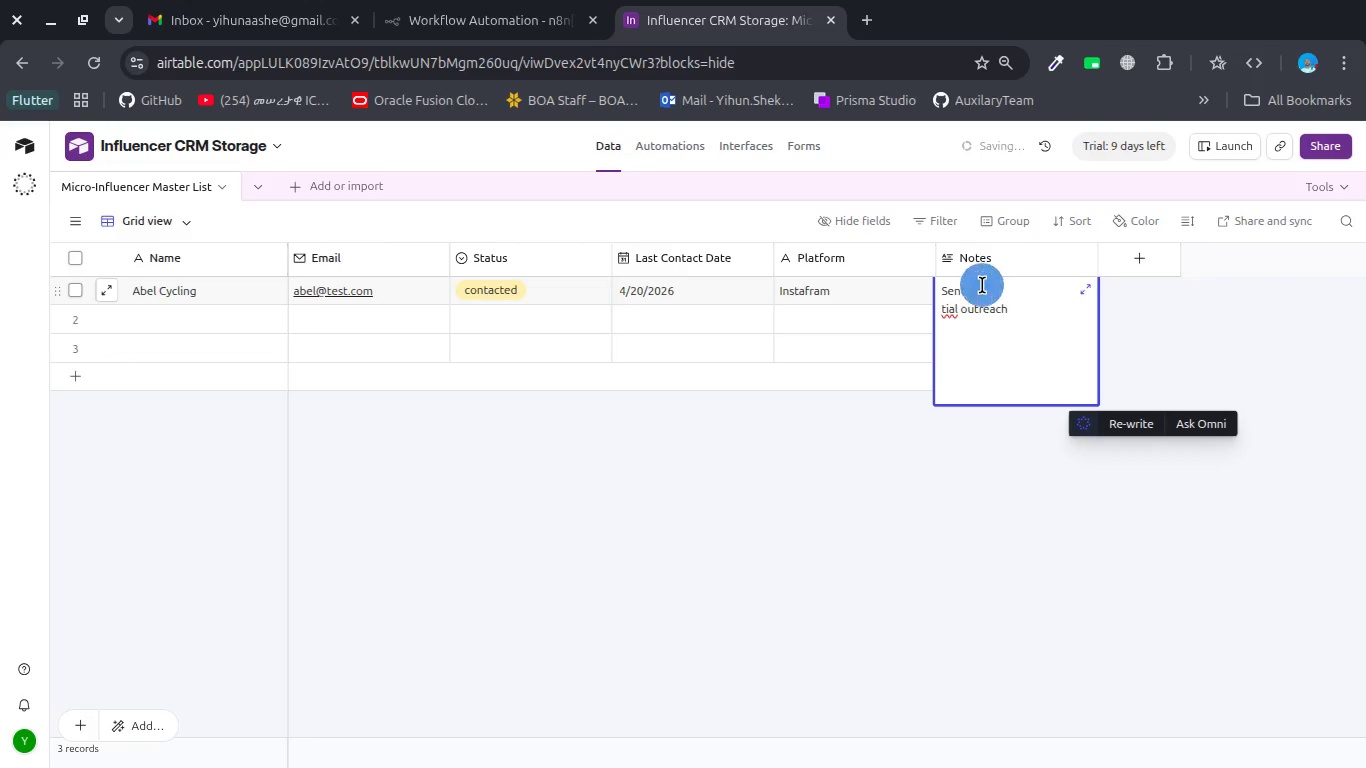 
key(Backspace)
 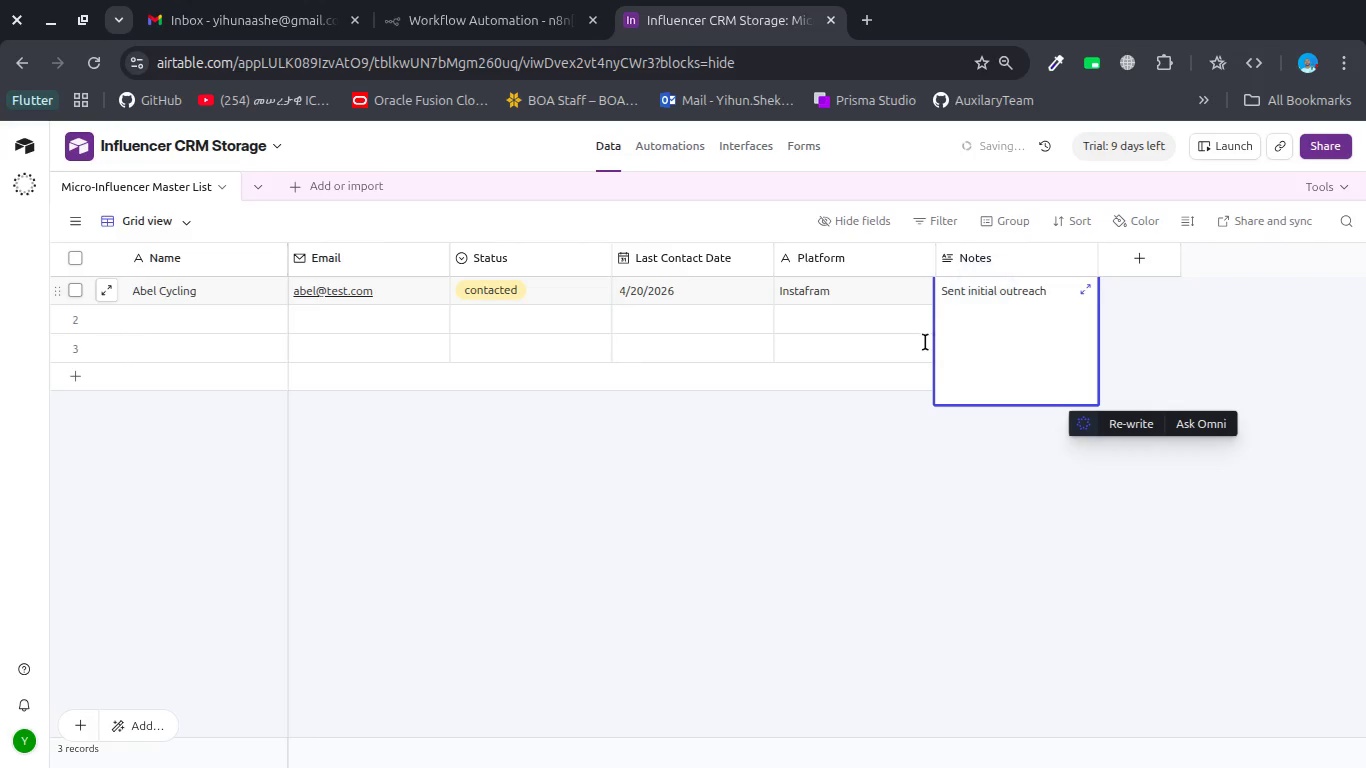 
left_click([906, 338])
 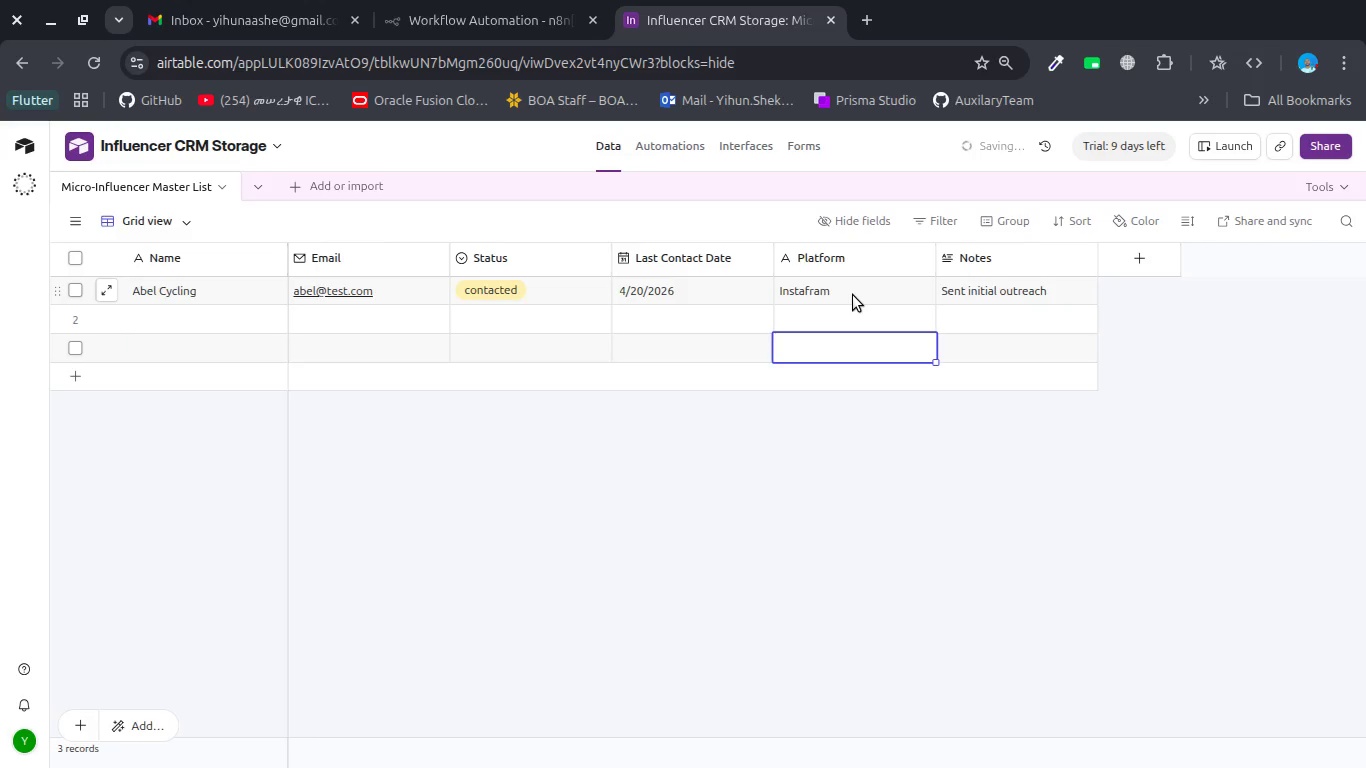 
double_click([853, 295])
 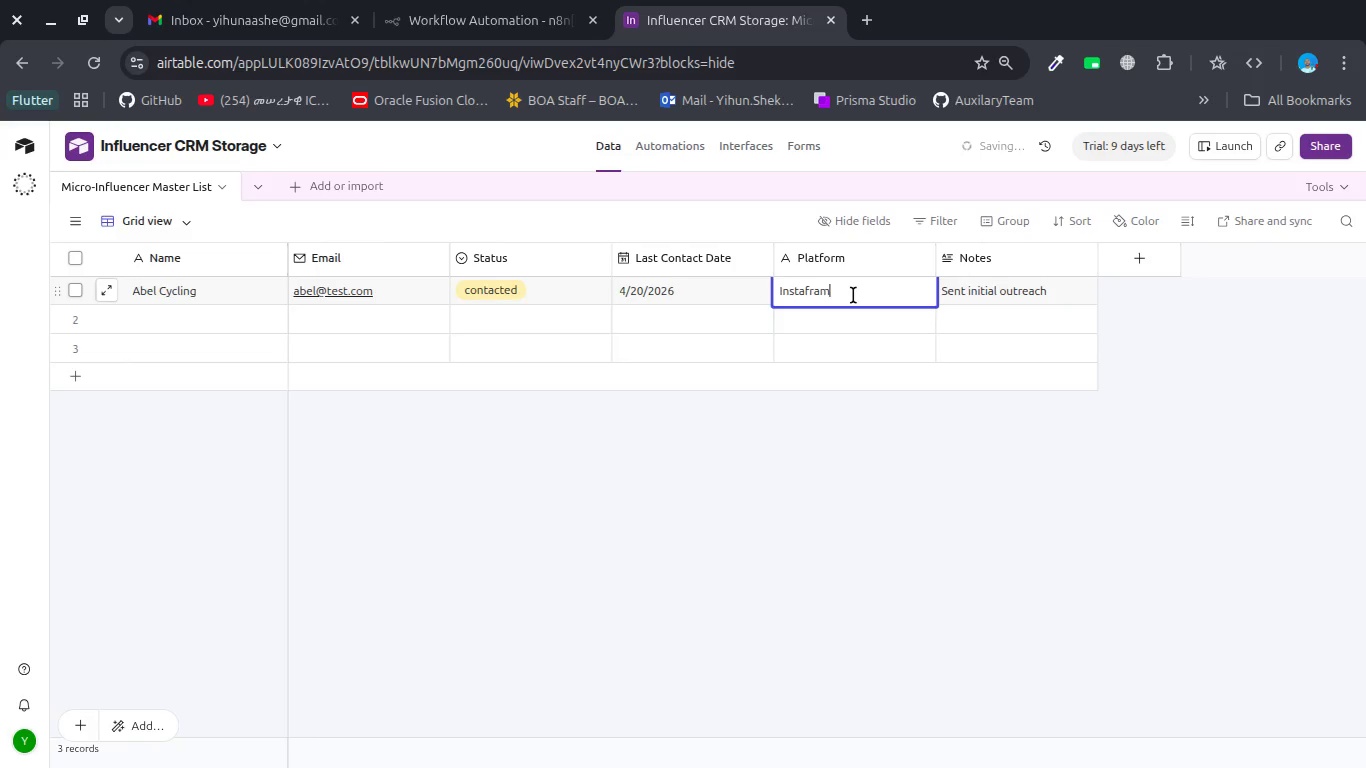 
key(Backspace)
key(Backspace)
key(Backspace)
key(Backspace)
key(Backspace)
type(agram)
 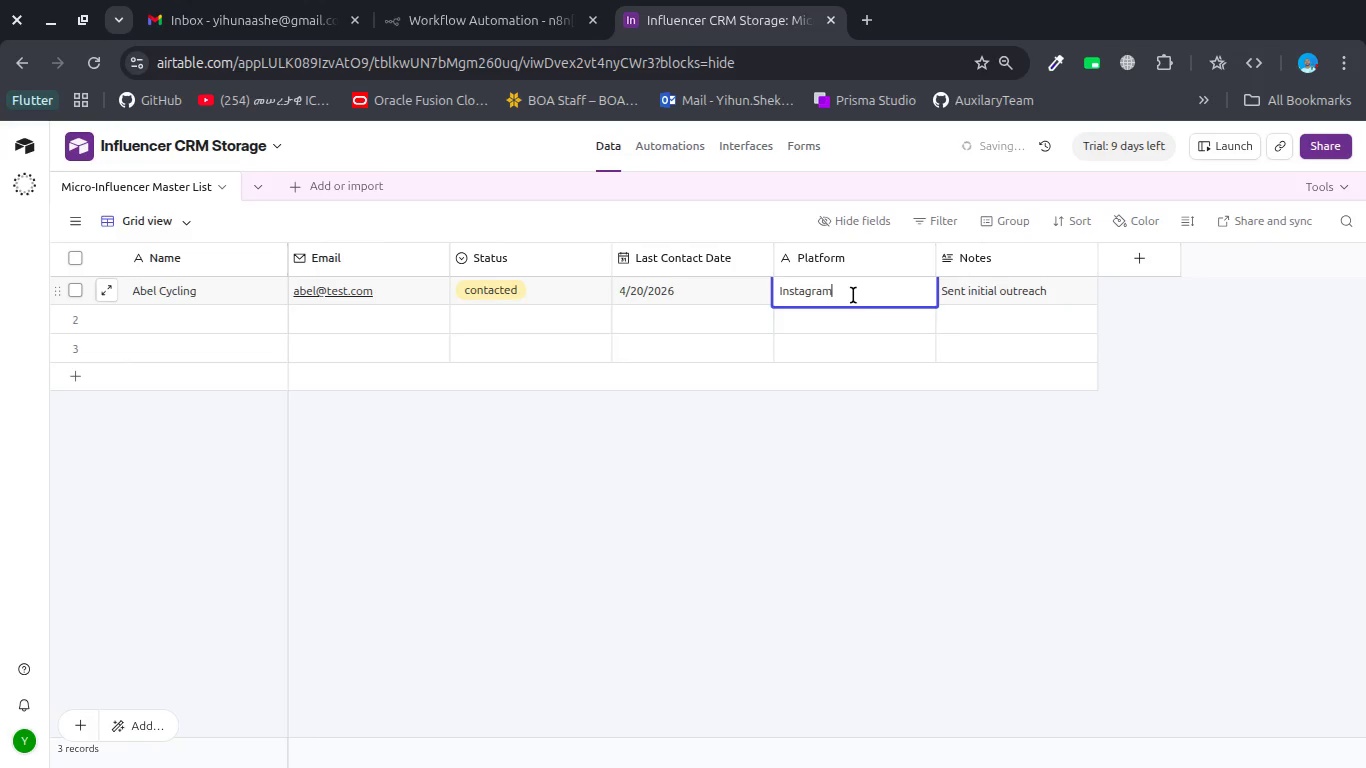 
key(Enter)
 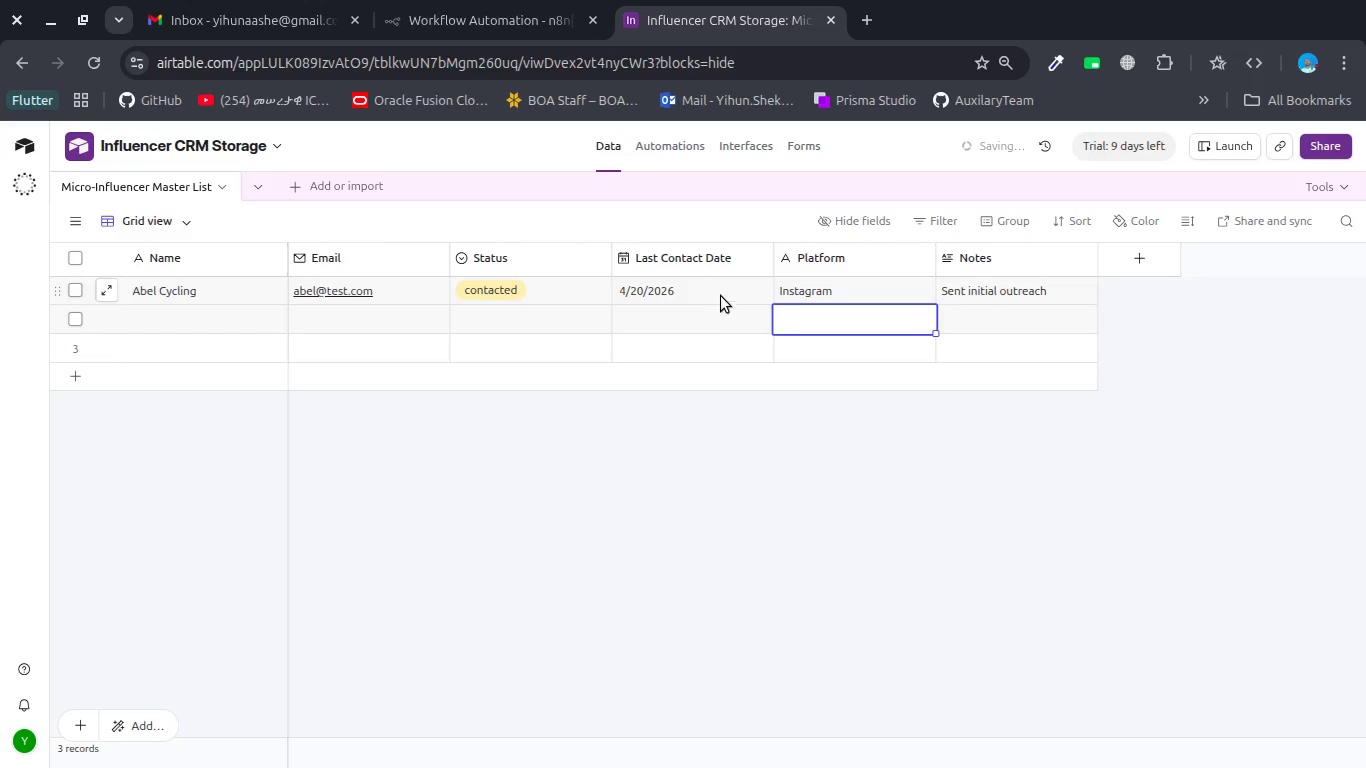 
wait(5.17)
 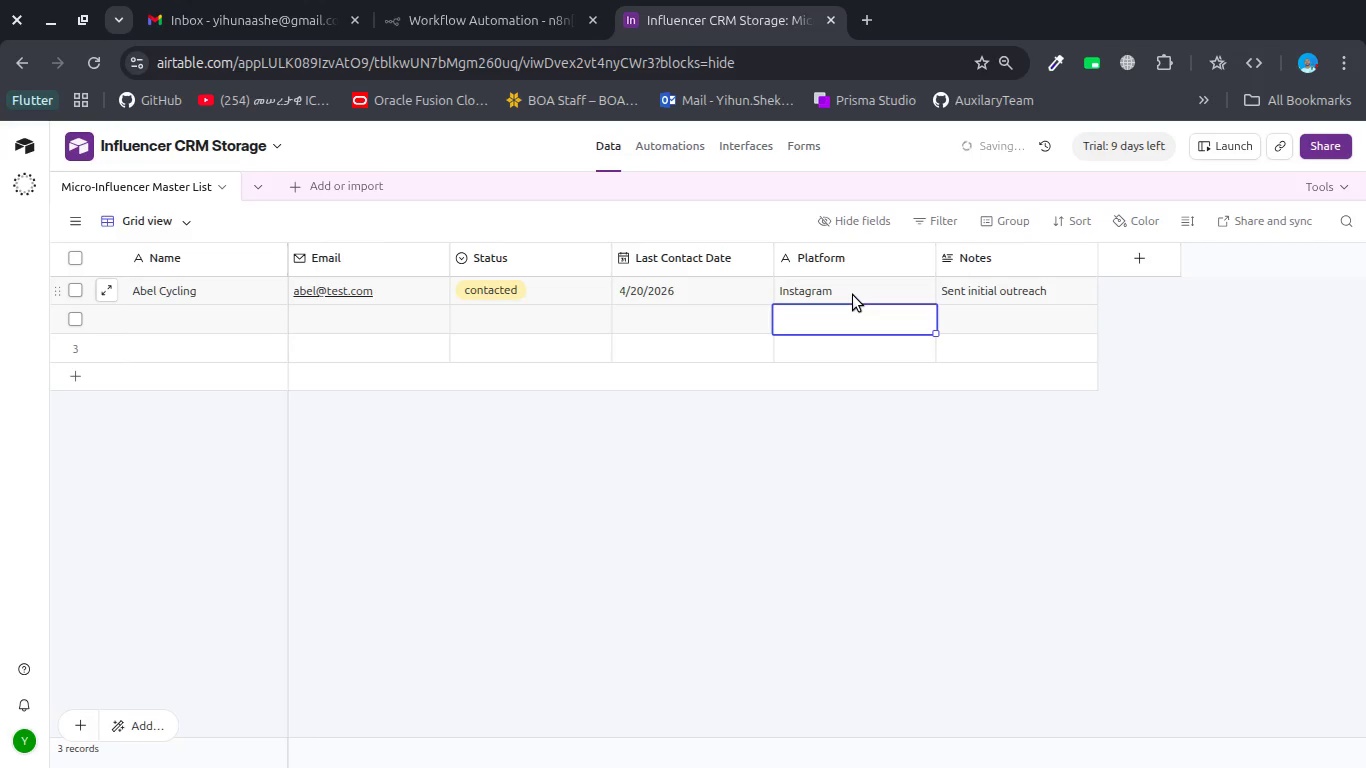 
double_click([206, 316])
 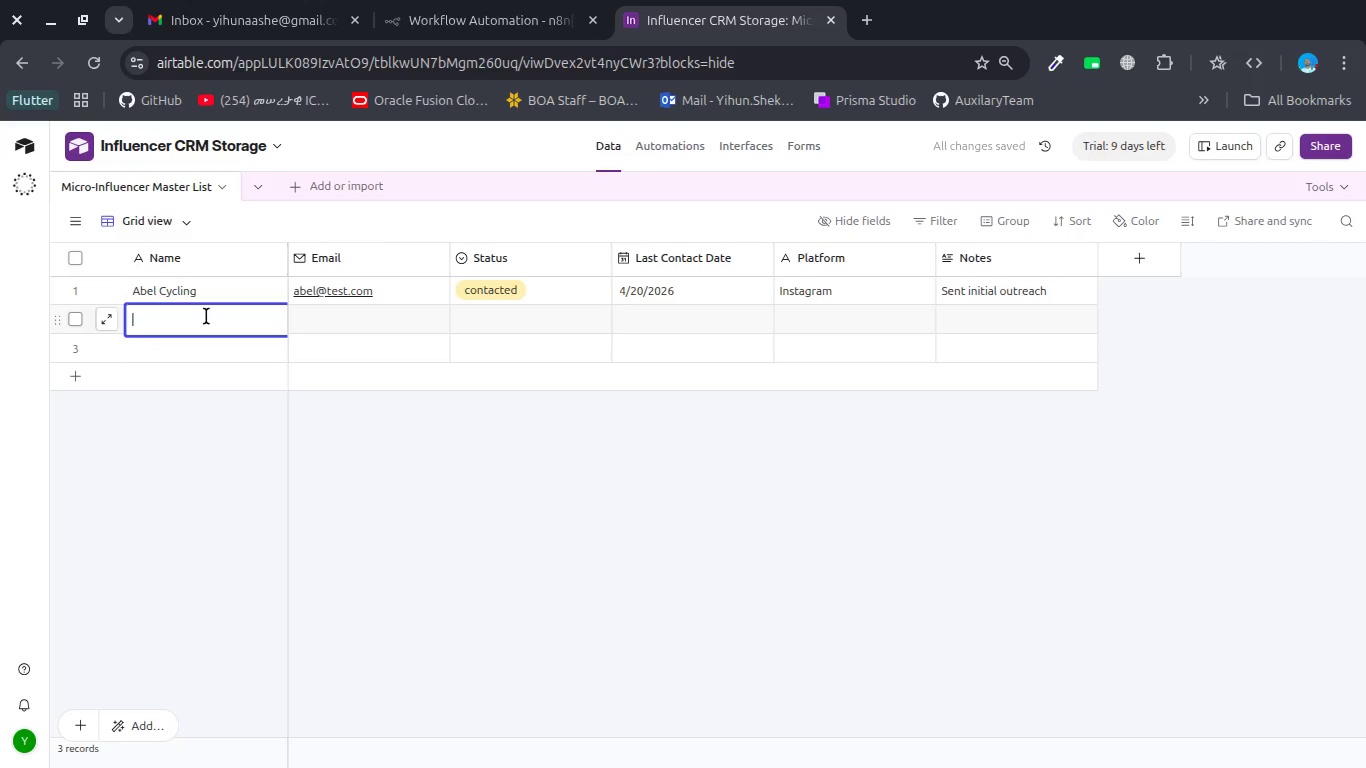 
type(Sara Wheels )
key(Tab)
type(sara@rte)
key(Backspace)
key(Backspace)
key(Backspace)
type(t)
key(Backspace)
key(Backspace)
key(Backspace)
key(Backspace)
key(Backspace)
key(Backspace)
 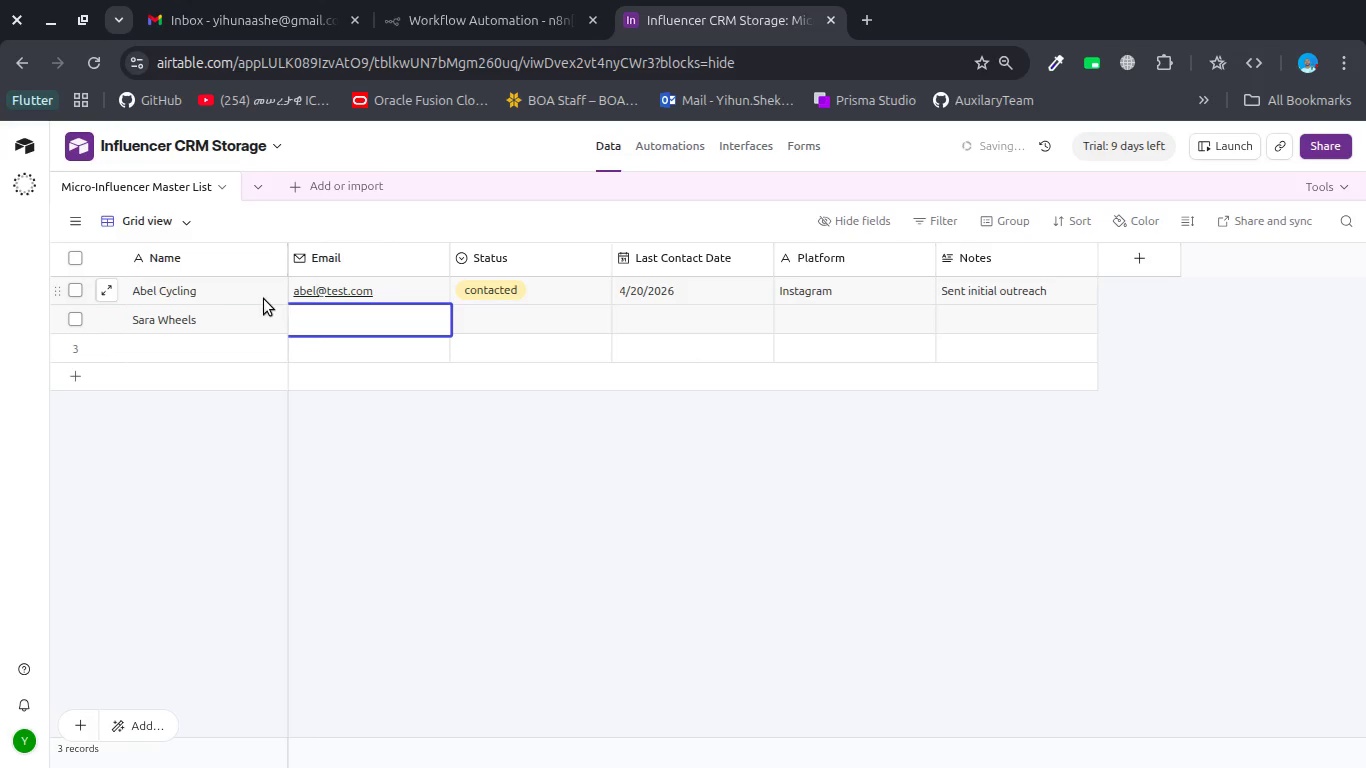 
double_click([386, 279])
 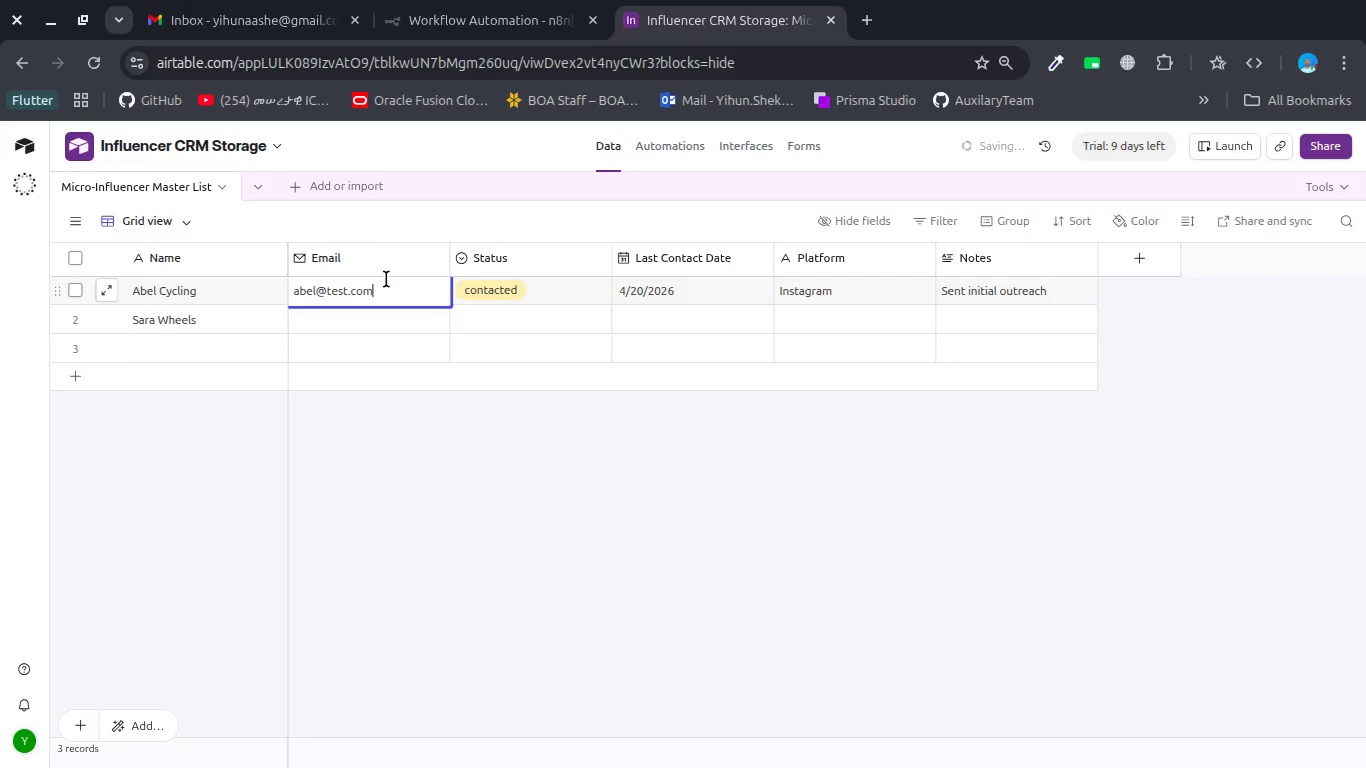 
key(Control+Backspace)
 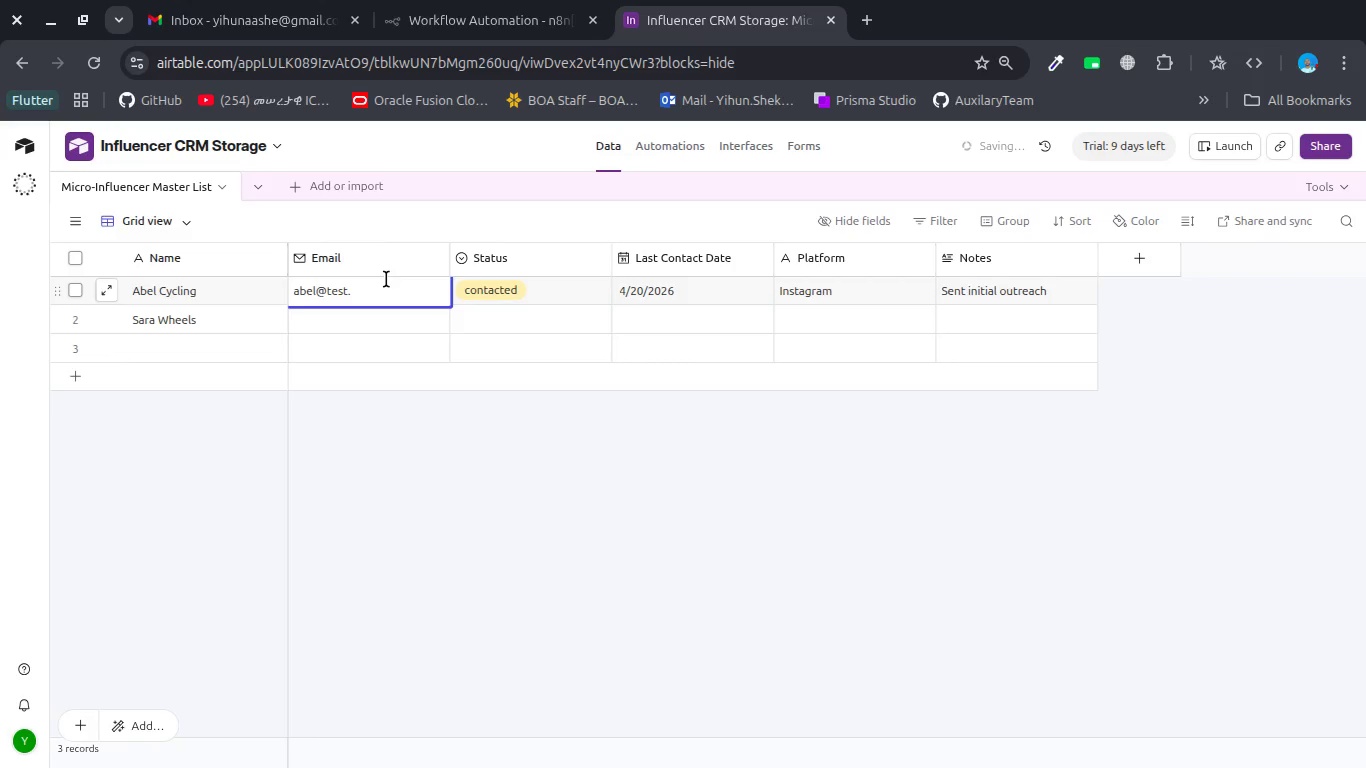 
key(Control+Backspace)
 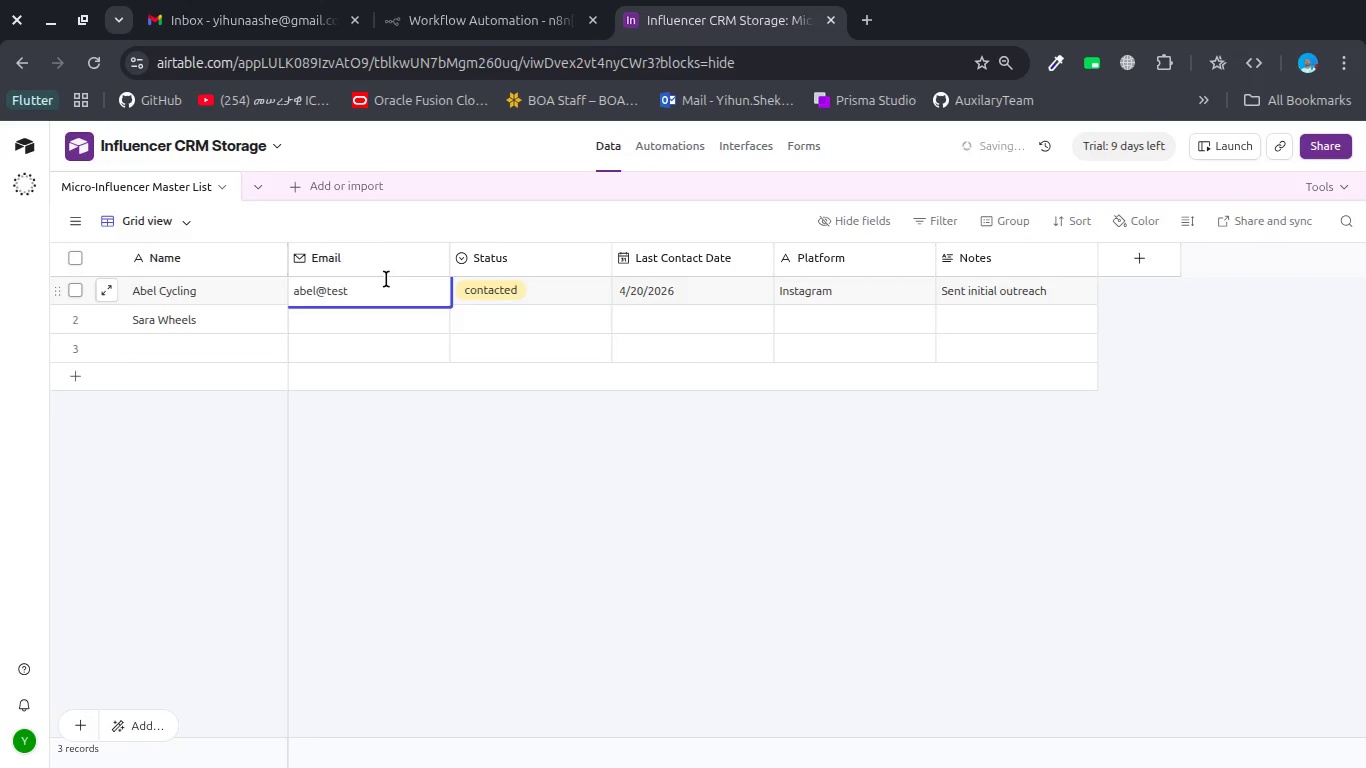 
key(Control+Backspace)
 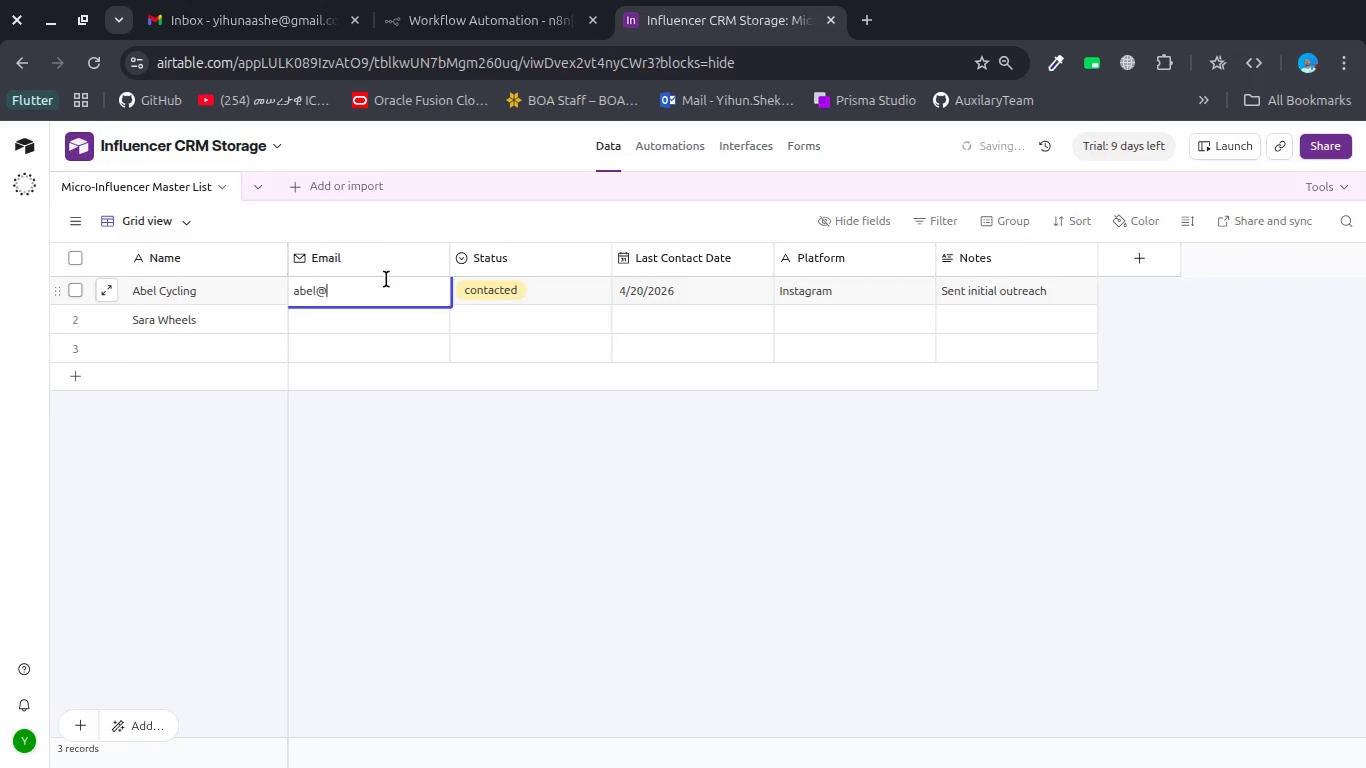 
key(Control+Backspace)
 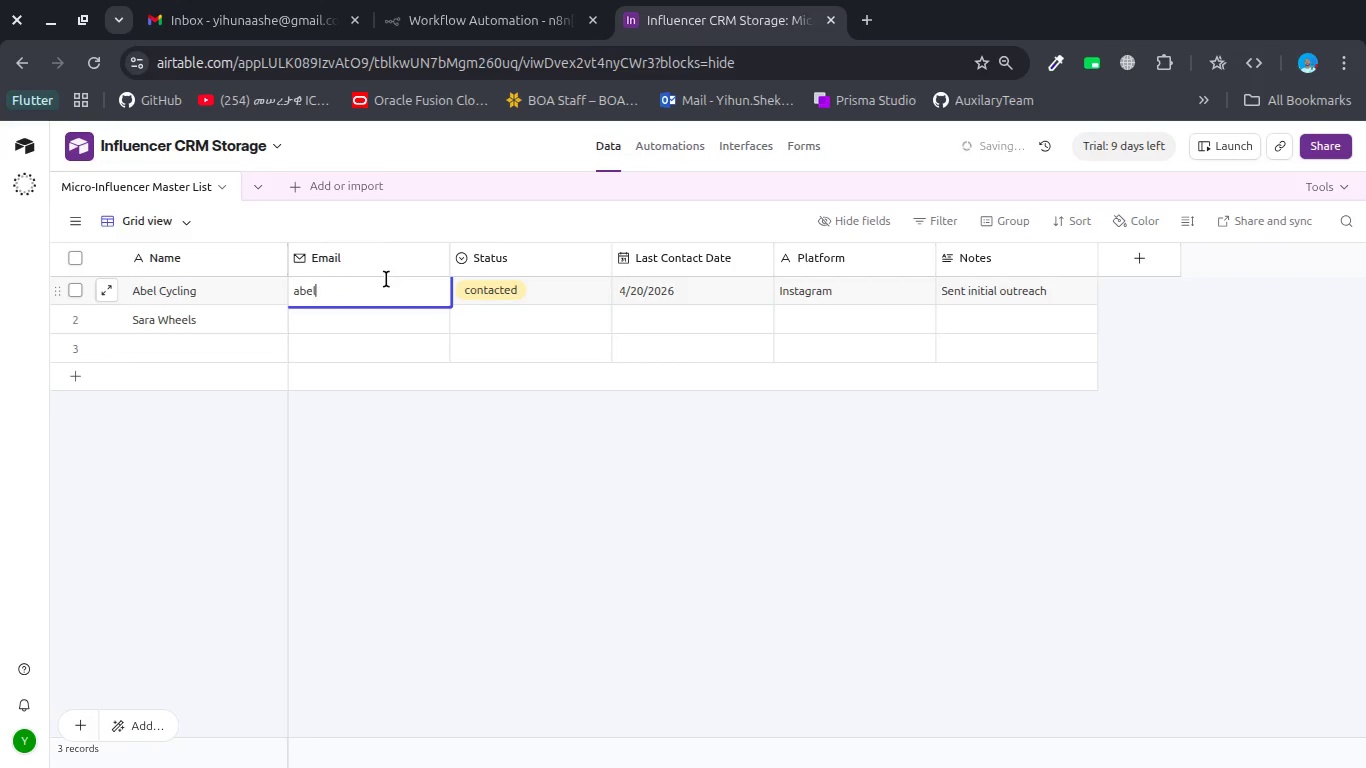 
key(Control+Backspace)
 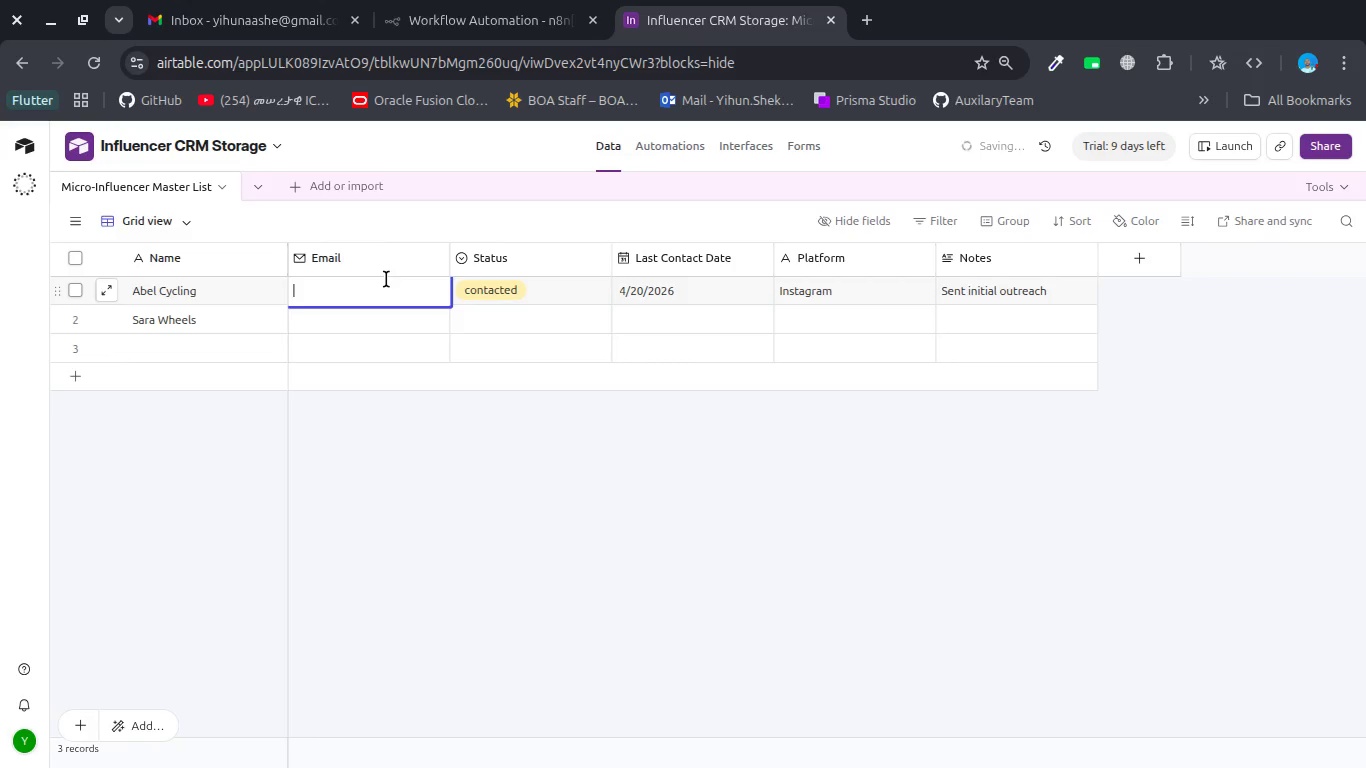 
key(Control+Backspace)
 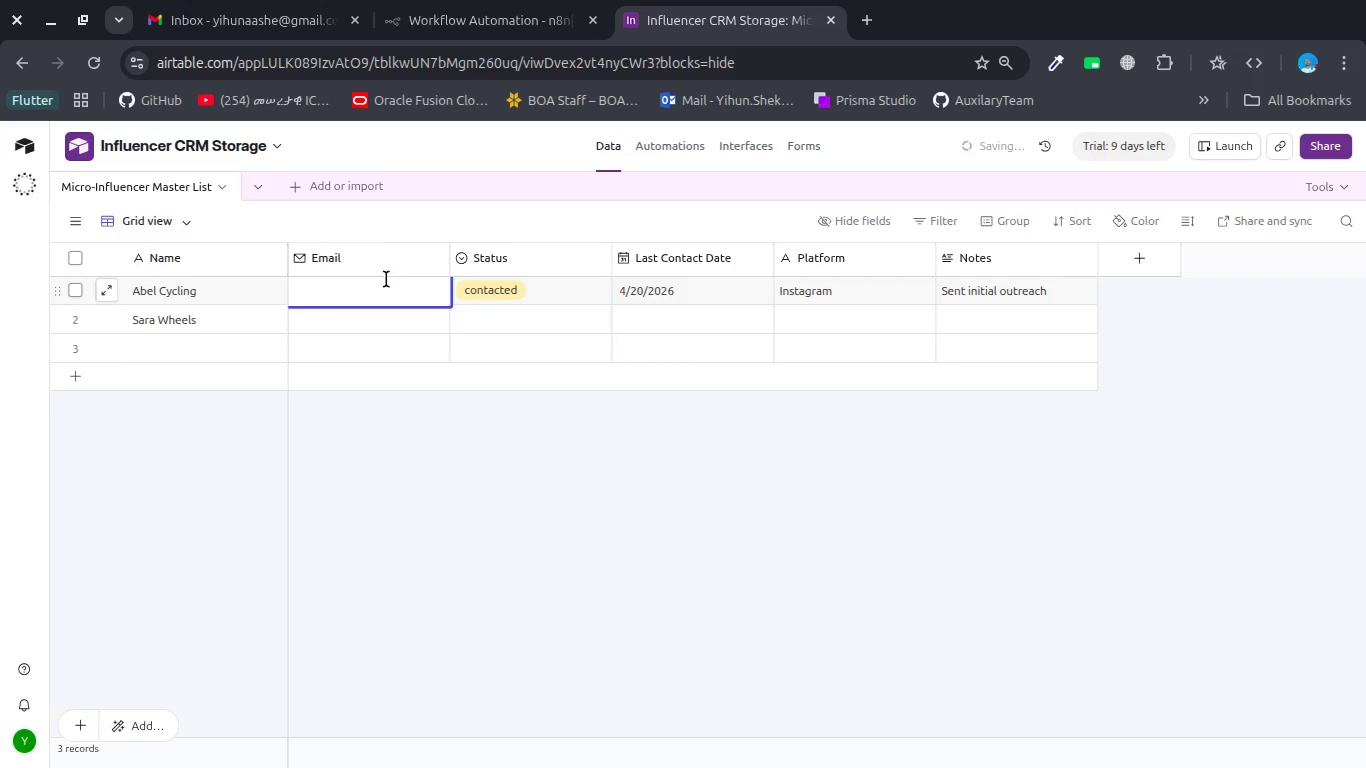 
type(yihunaashe@gmaip)
key(Backspace)
type(l.com)
 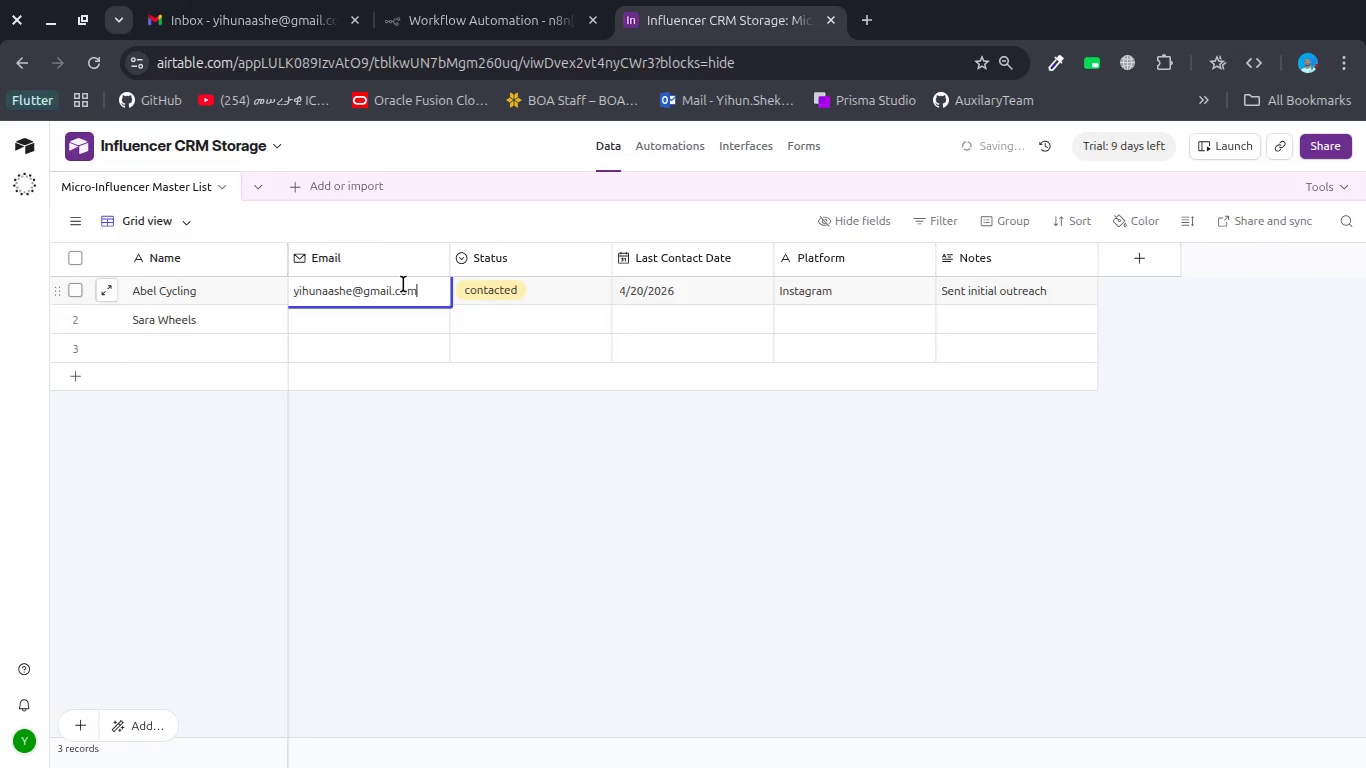 
left_click([337, 322])
 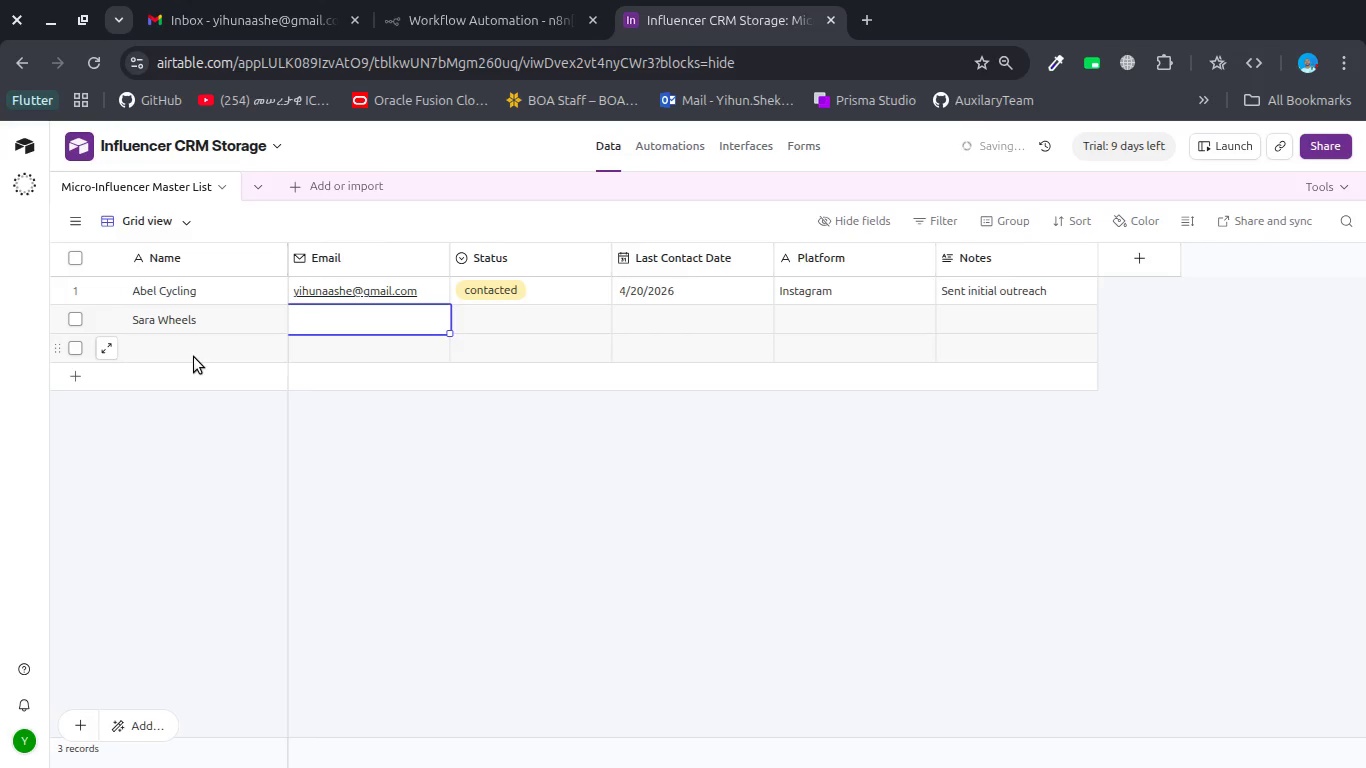 
double_click([194, 357])
 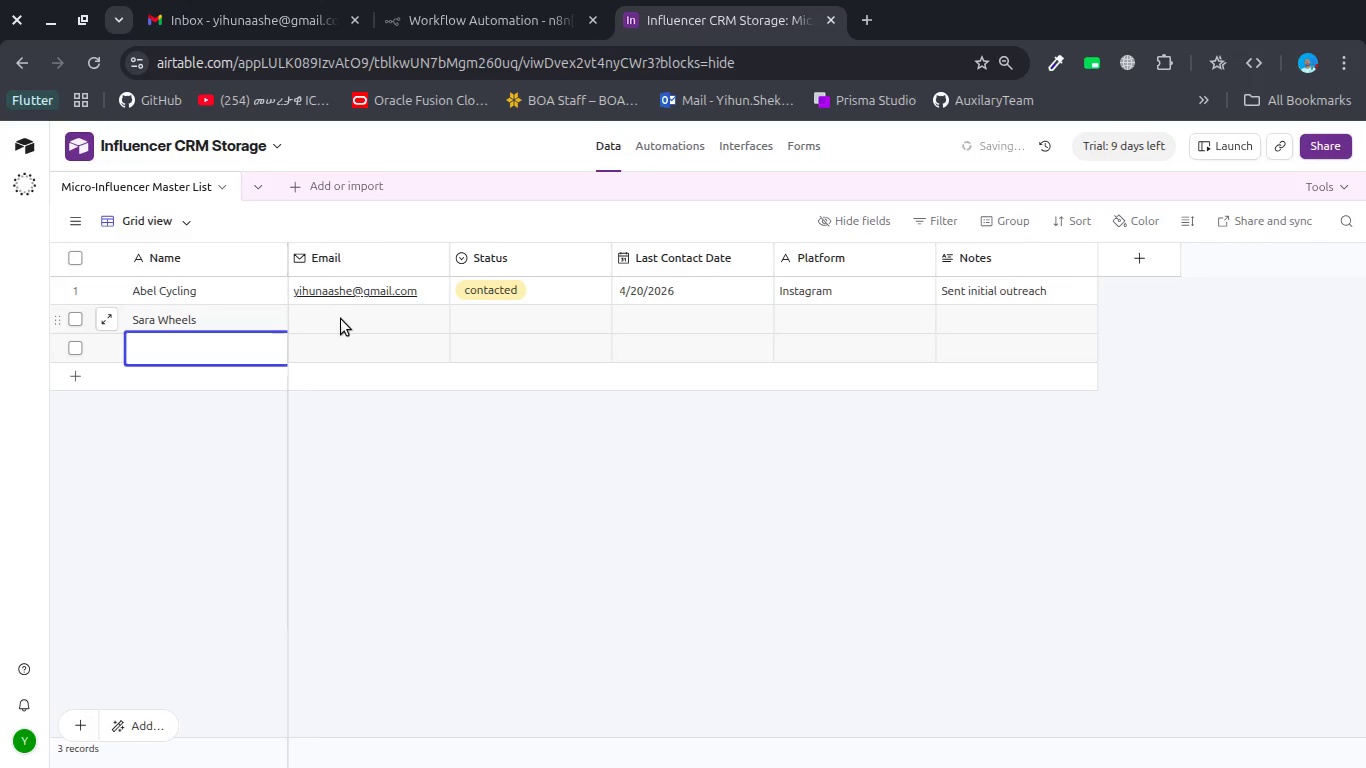 
type(RidePro)
key(Tab)
 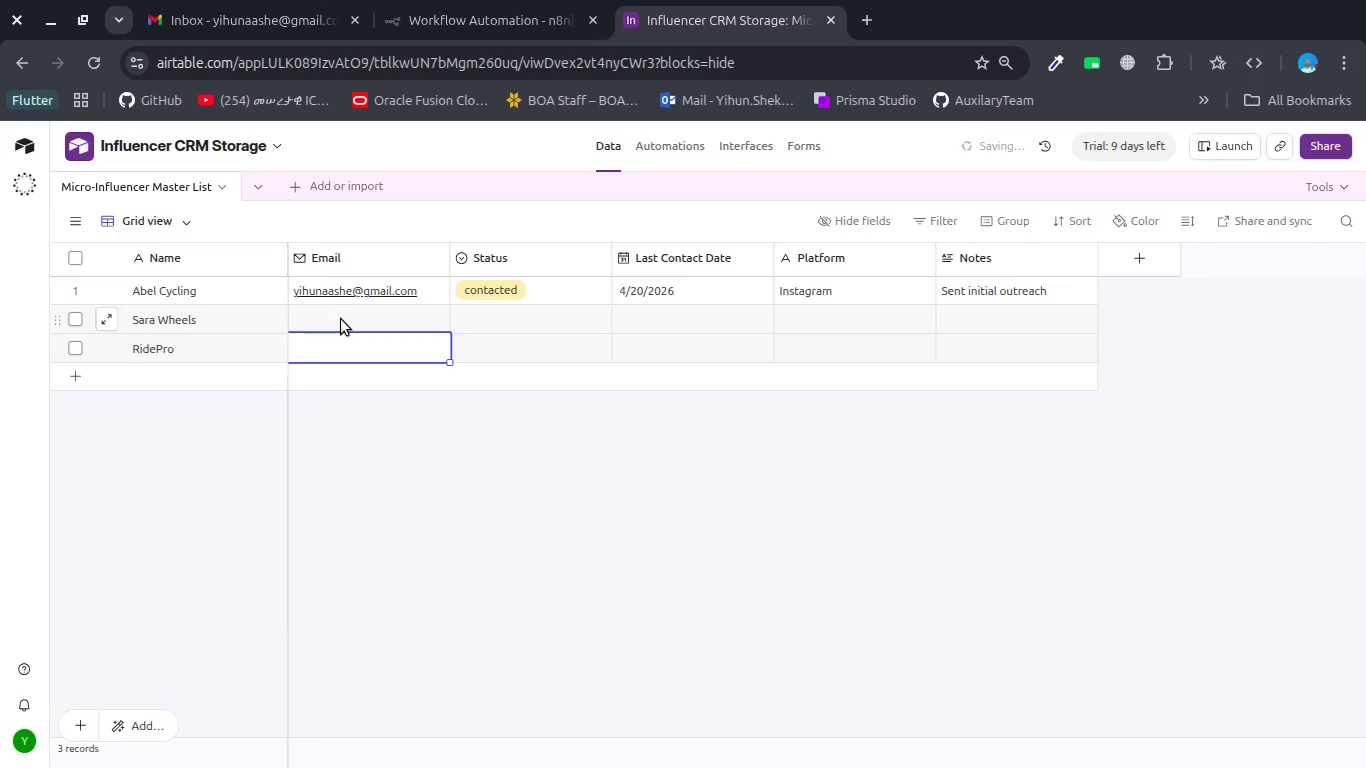 
left_click([74, 371])
 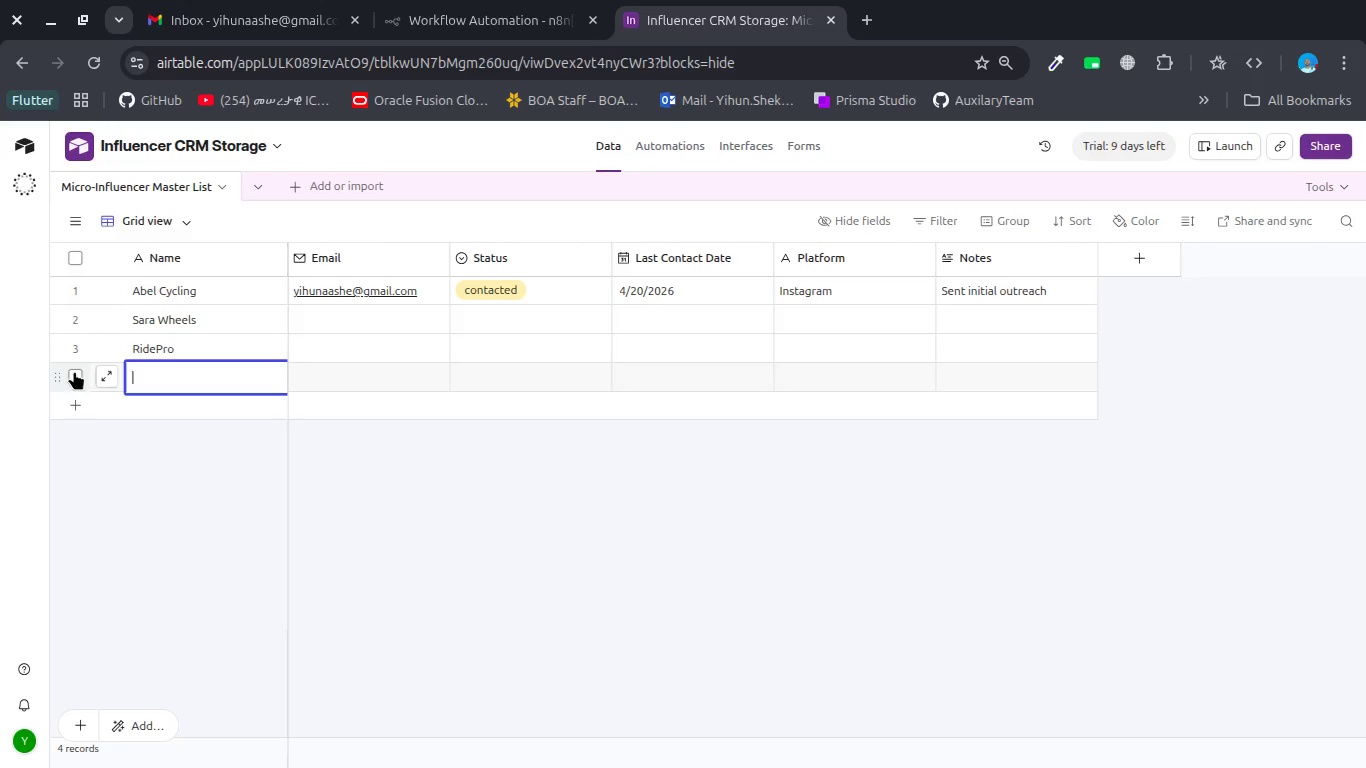 
wait(17.32)
 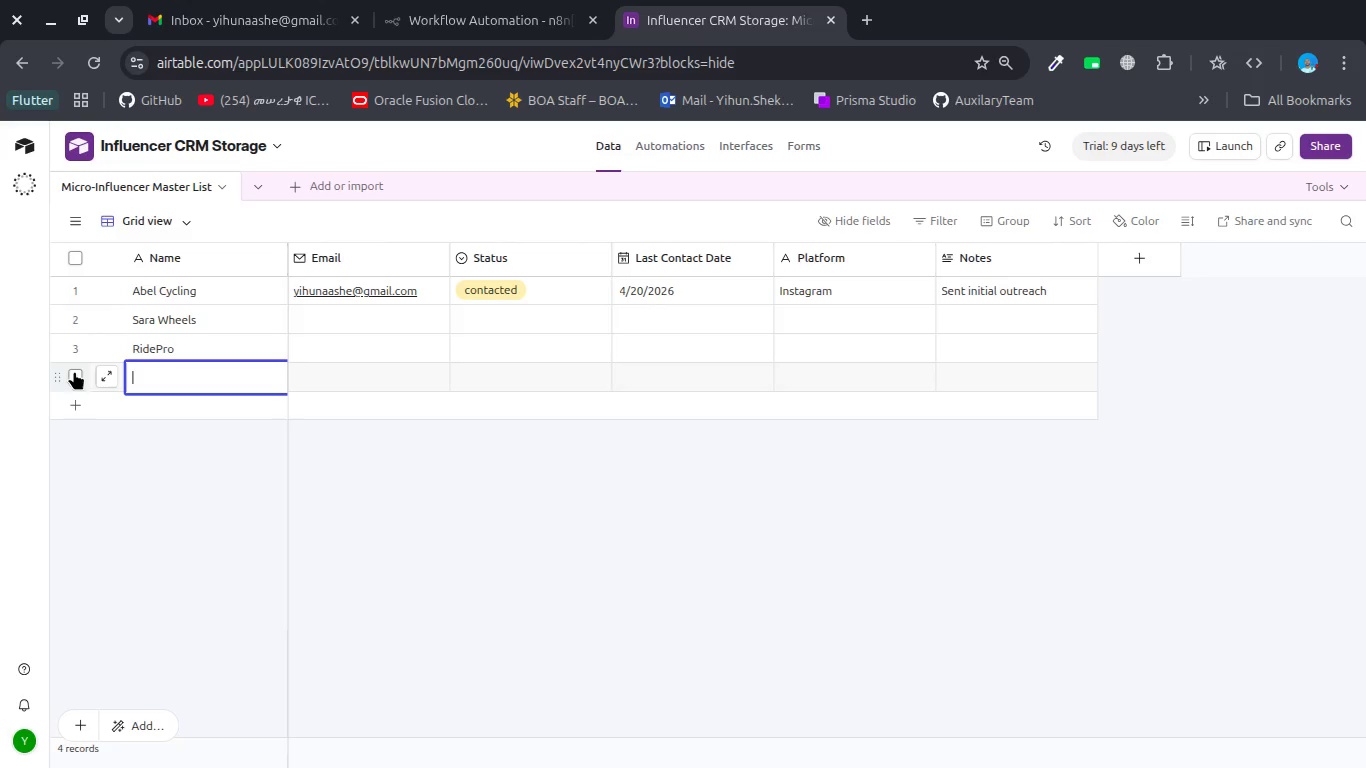 
type(Addis Rider)
 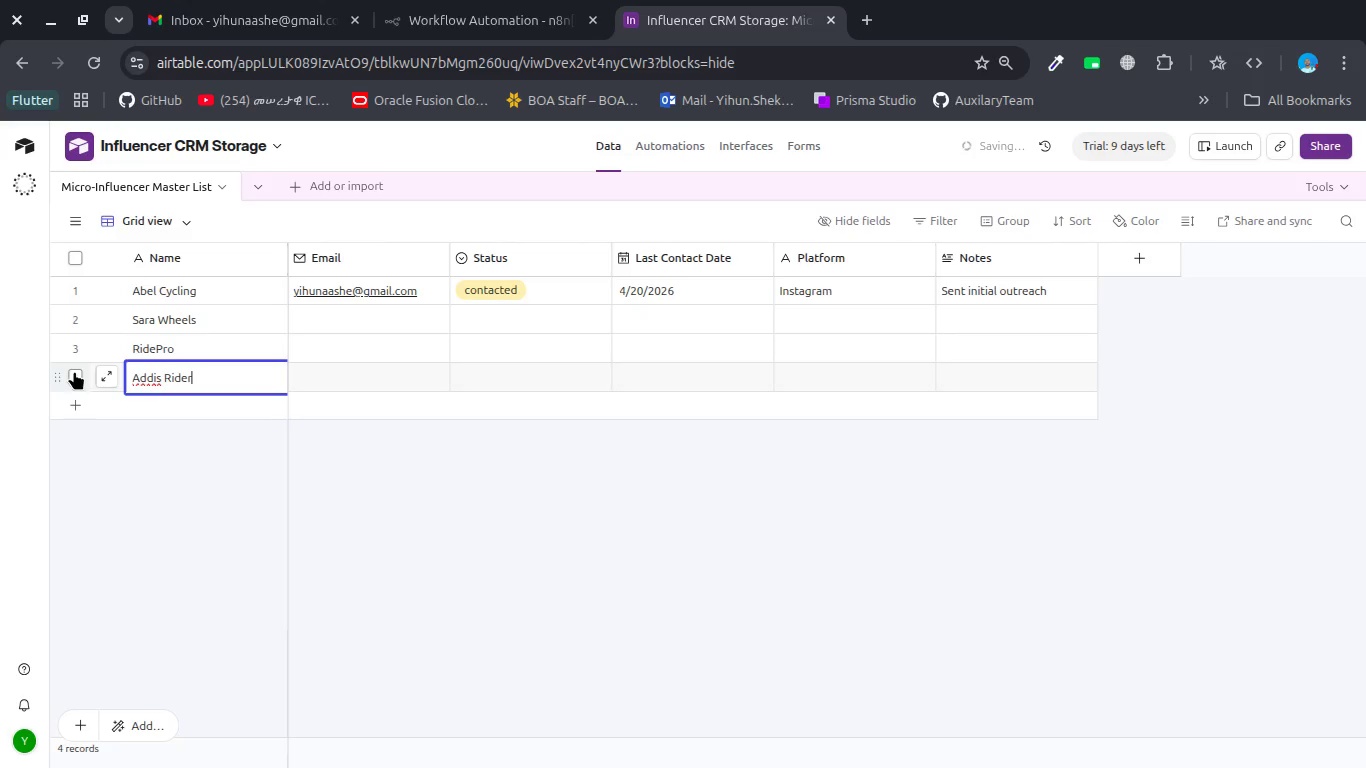 
left_click_drag(start_coordinate=[74, 371], to_coordinate=[165, 406])
 